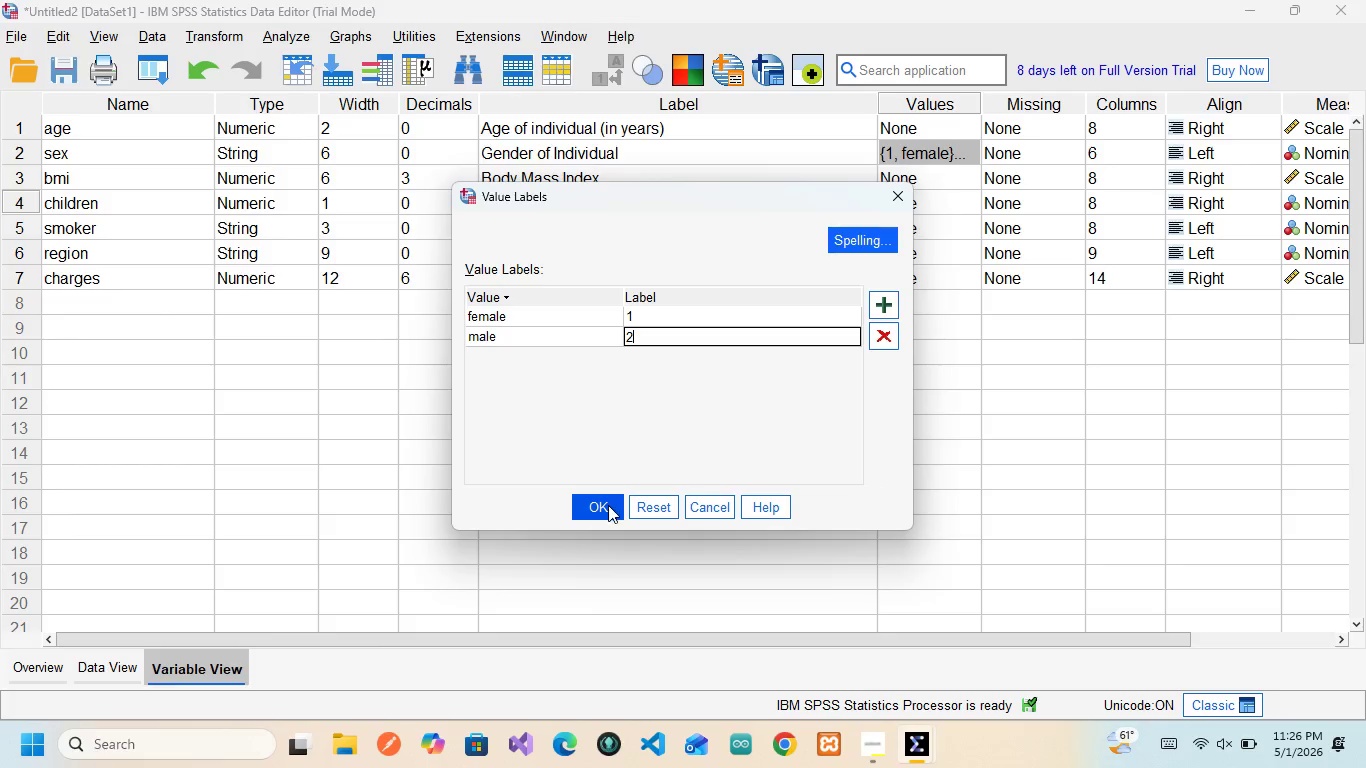 
left_click([608, 505])
 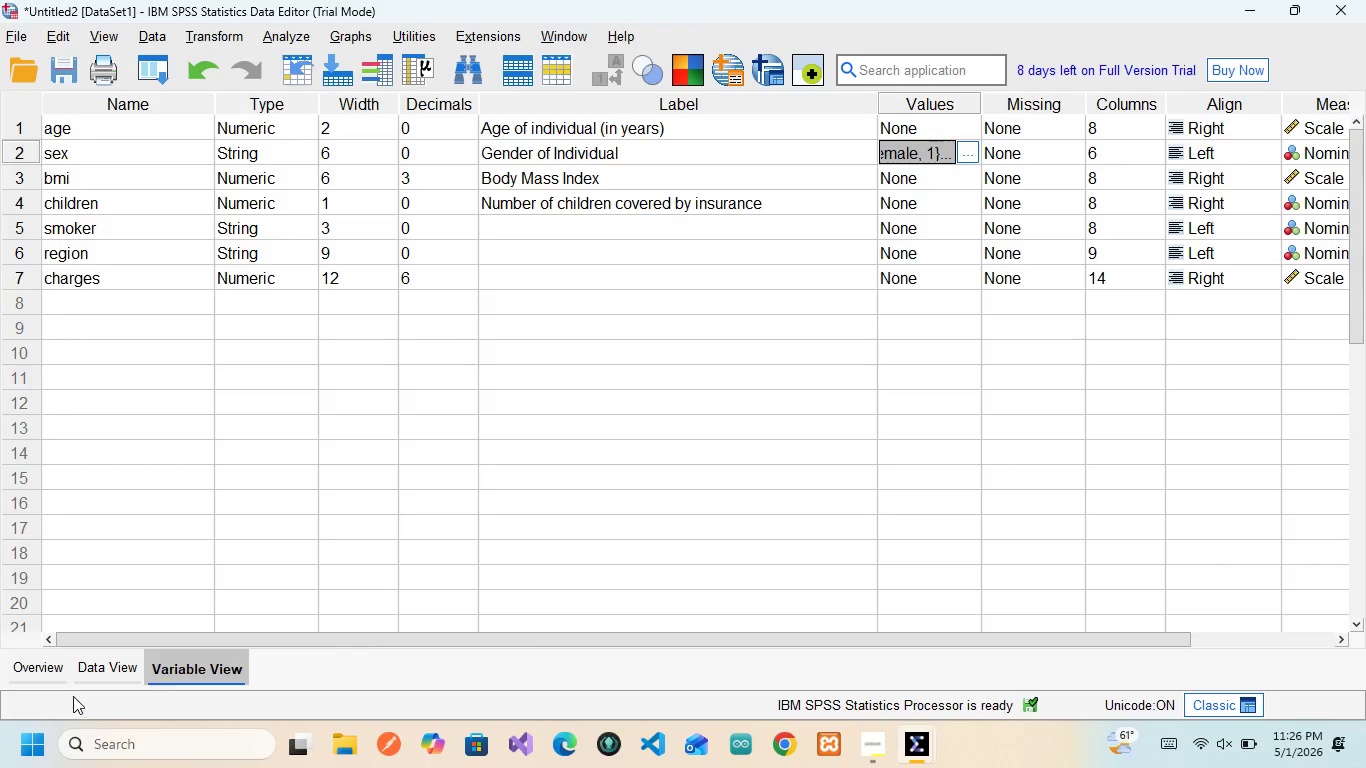 
left_click([85, 676])
 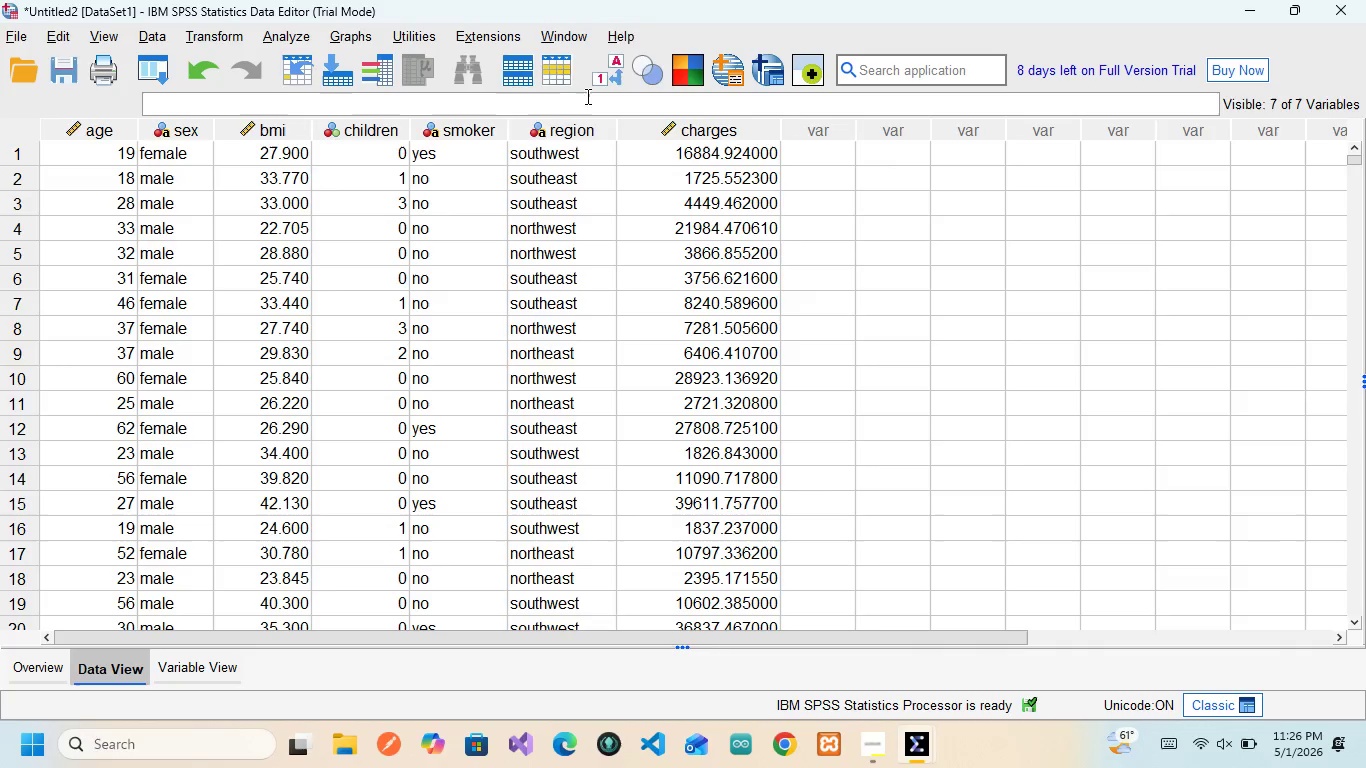 
left_click([605, 72])
 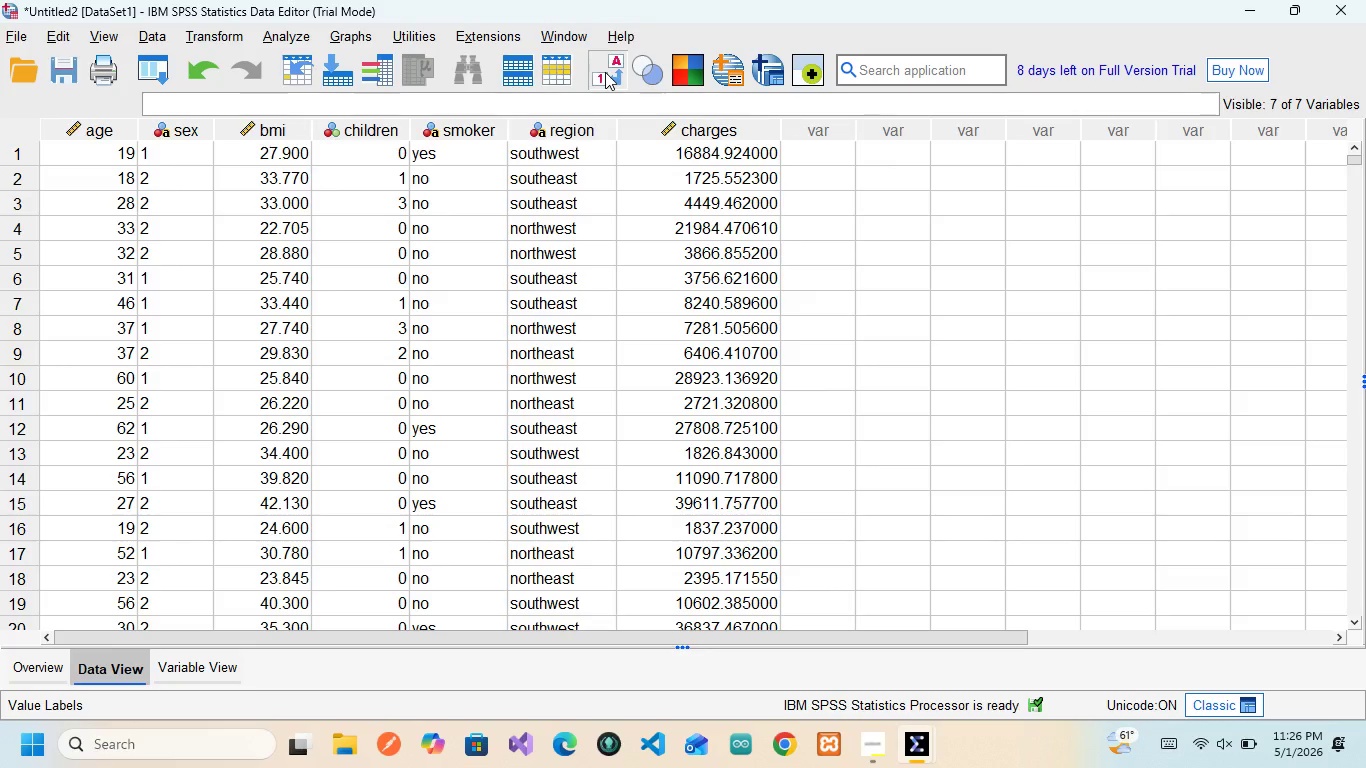 
left_click([605, 72])
 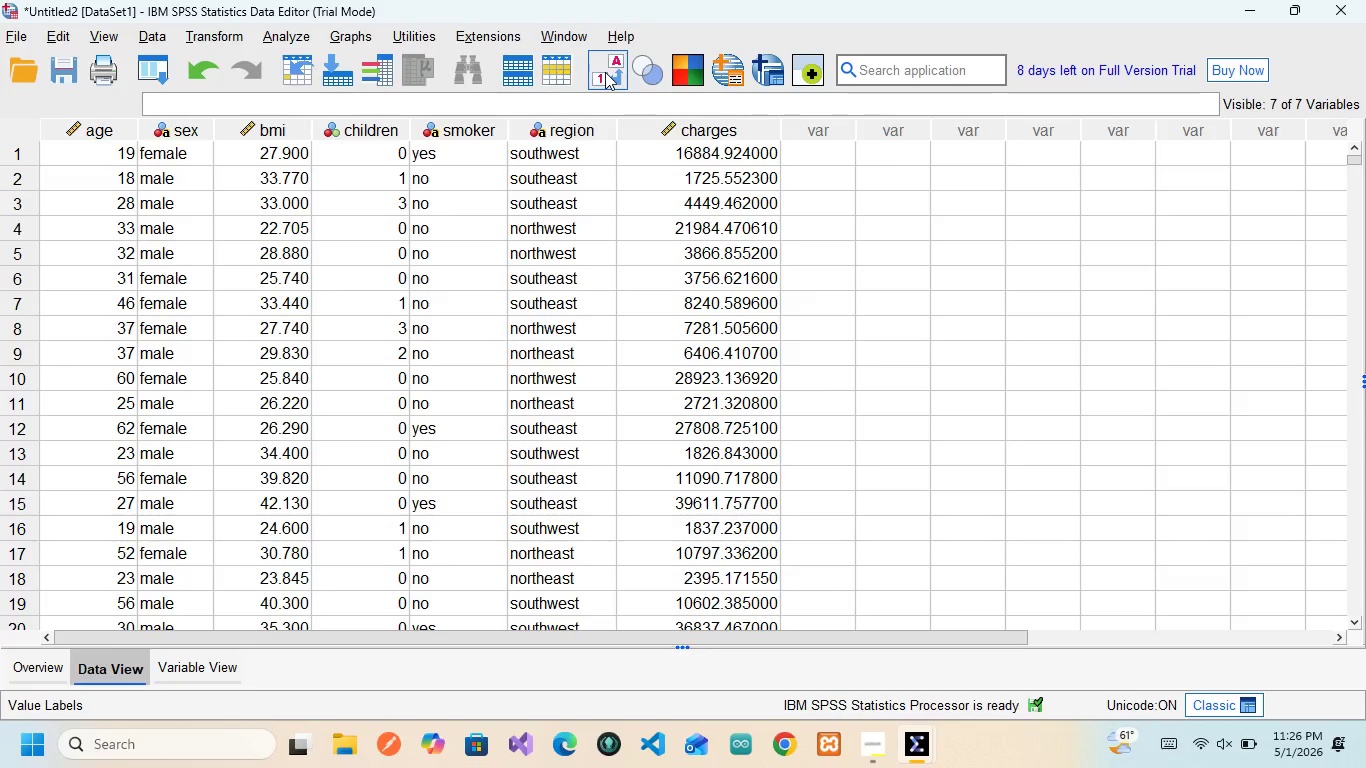 
left_click([605, 72])
 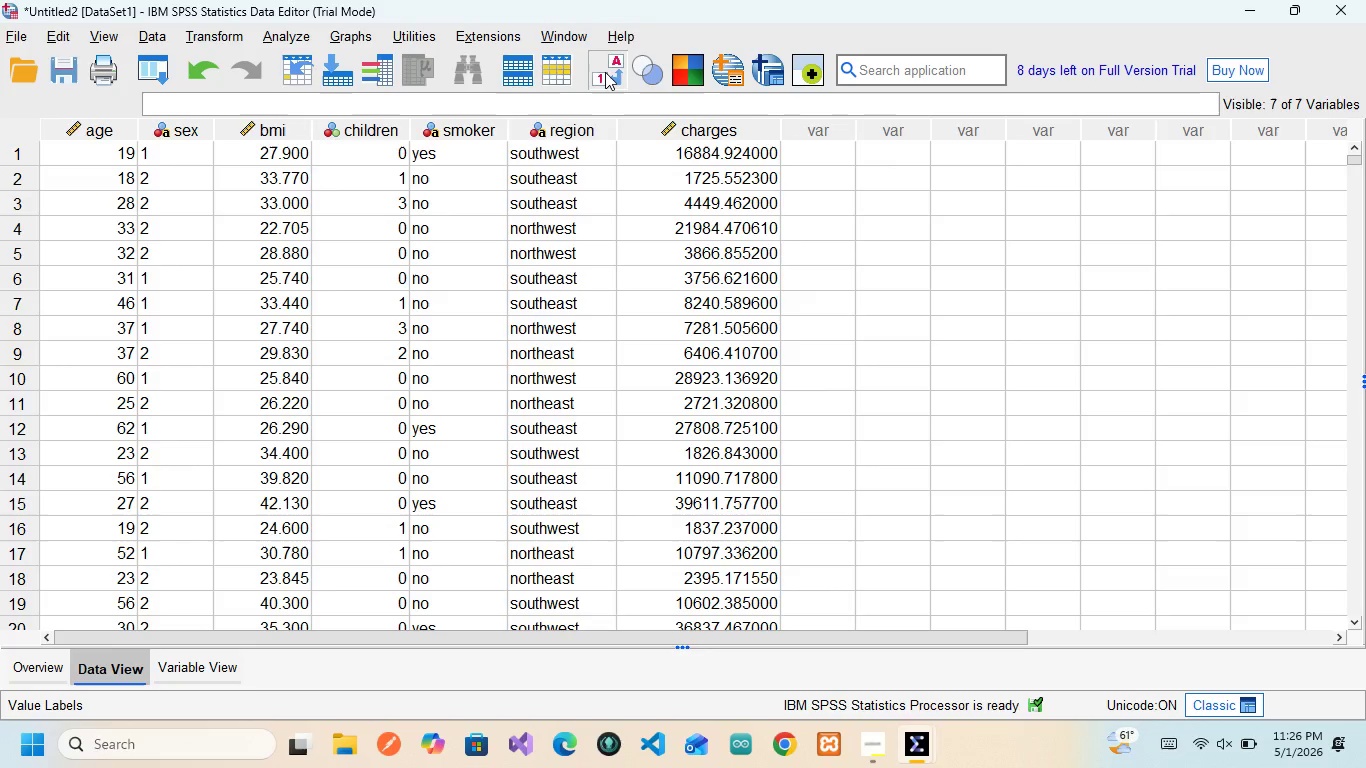 
left_click([605, 72])
 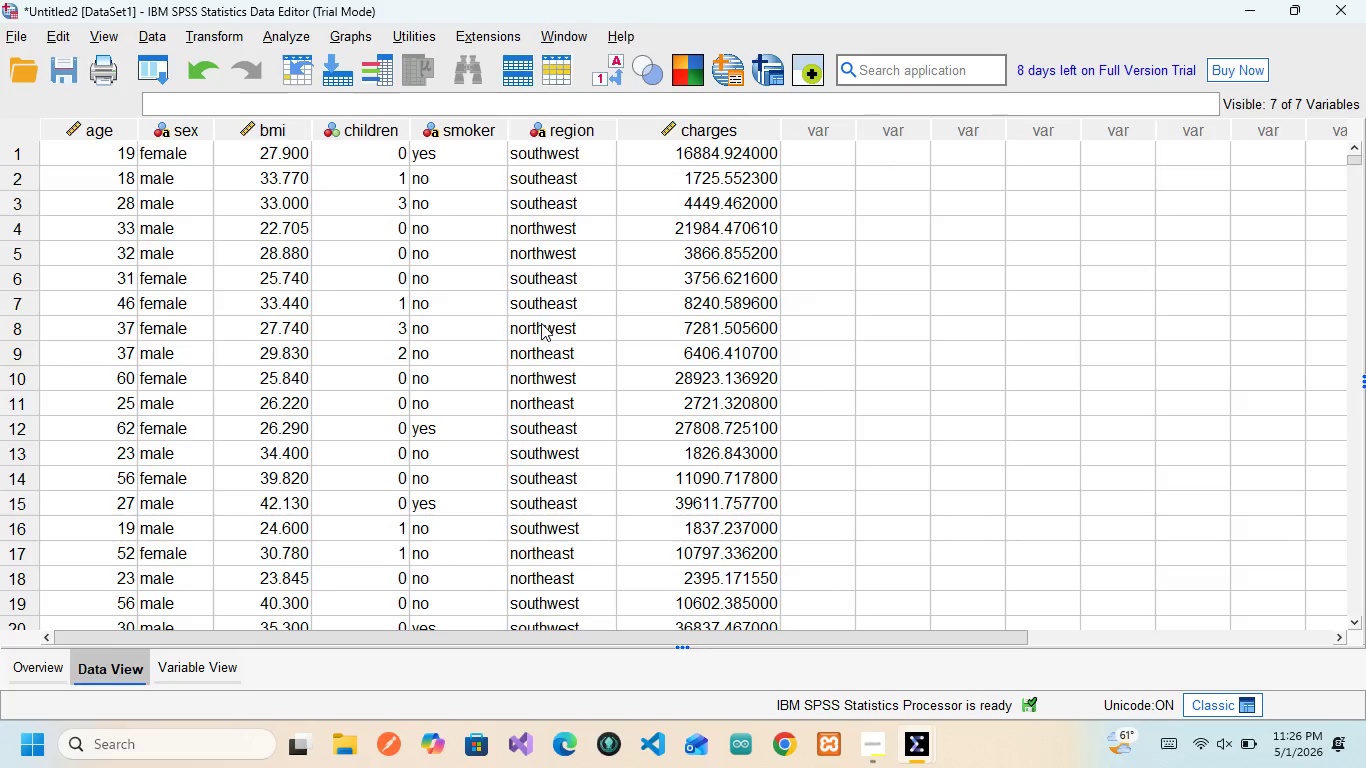 
scroll: coordinate [541, 323], scroll_direction: down, amount: 1.0
 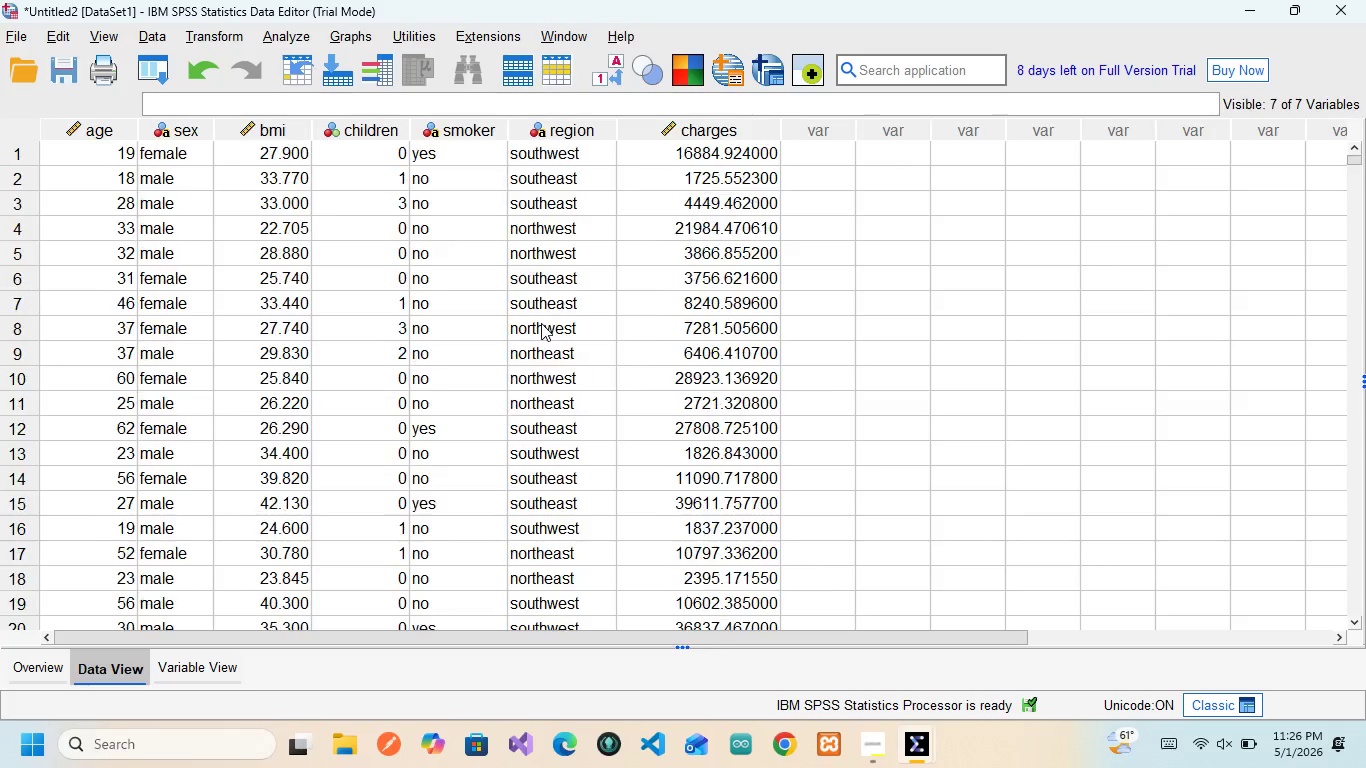 
scroll: coordinate [541, 323], scroll_direction: up, amount: 9.0
 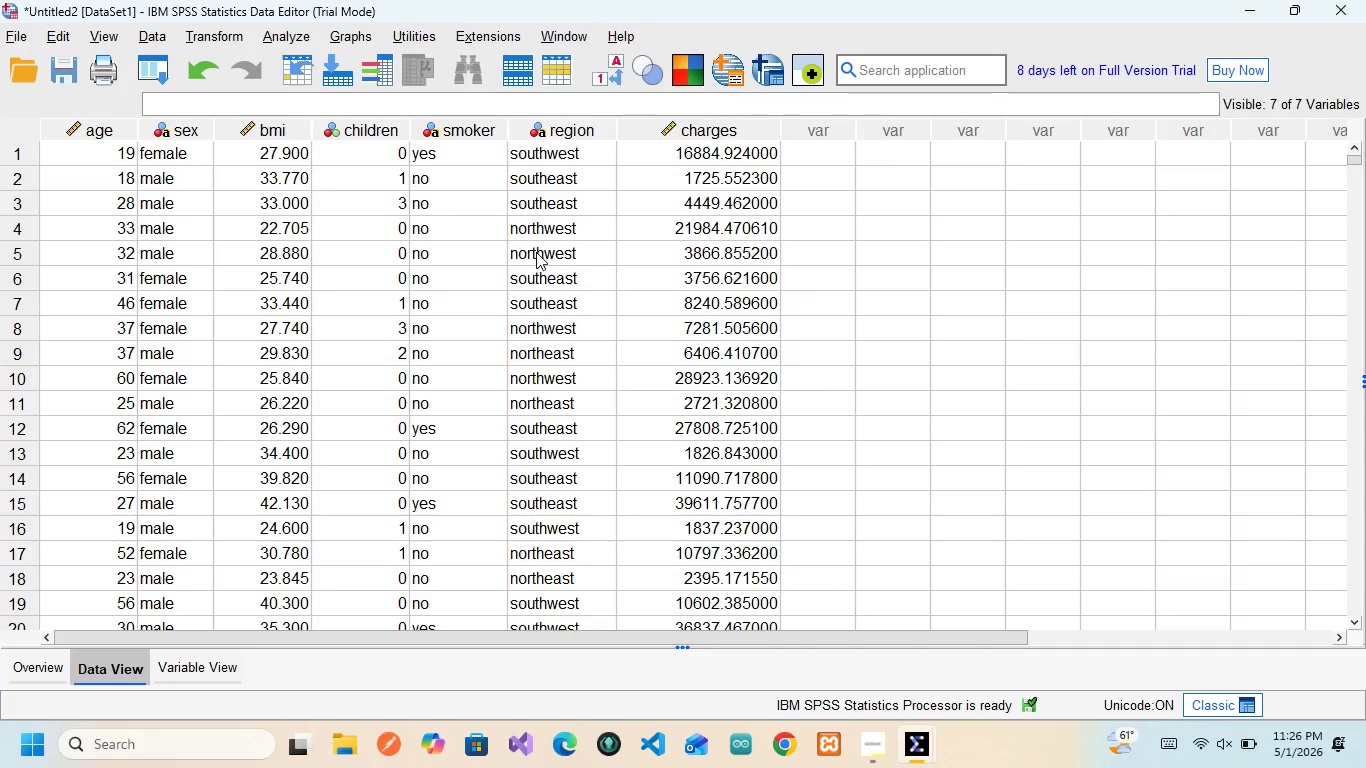 
scroll: coordinate [536, 252], scroll_direction: none, amount: 0.0
 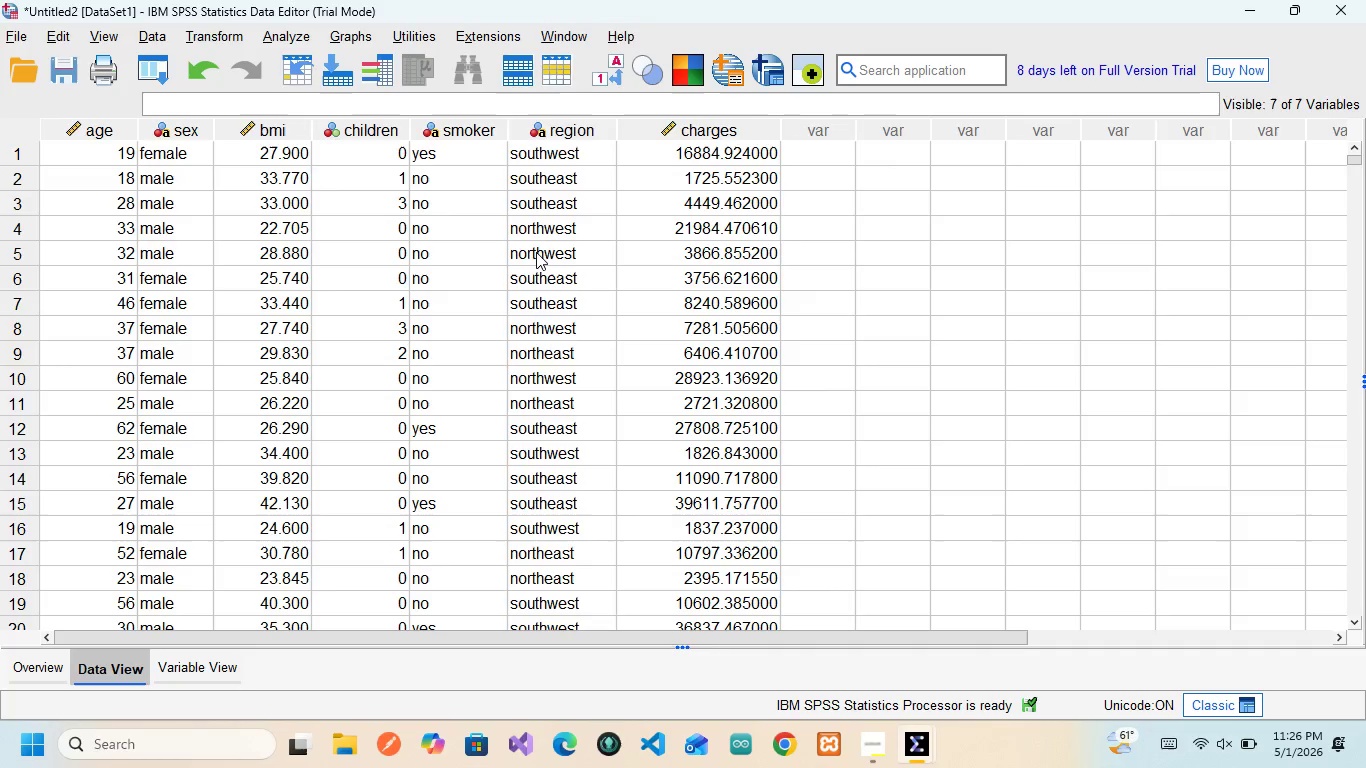 
wait(18.67)
 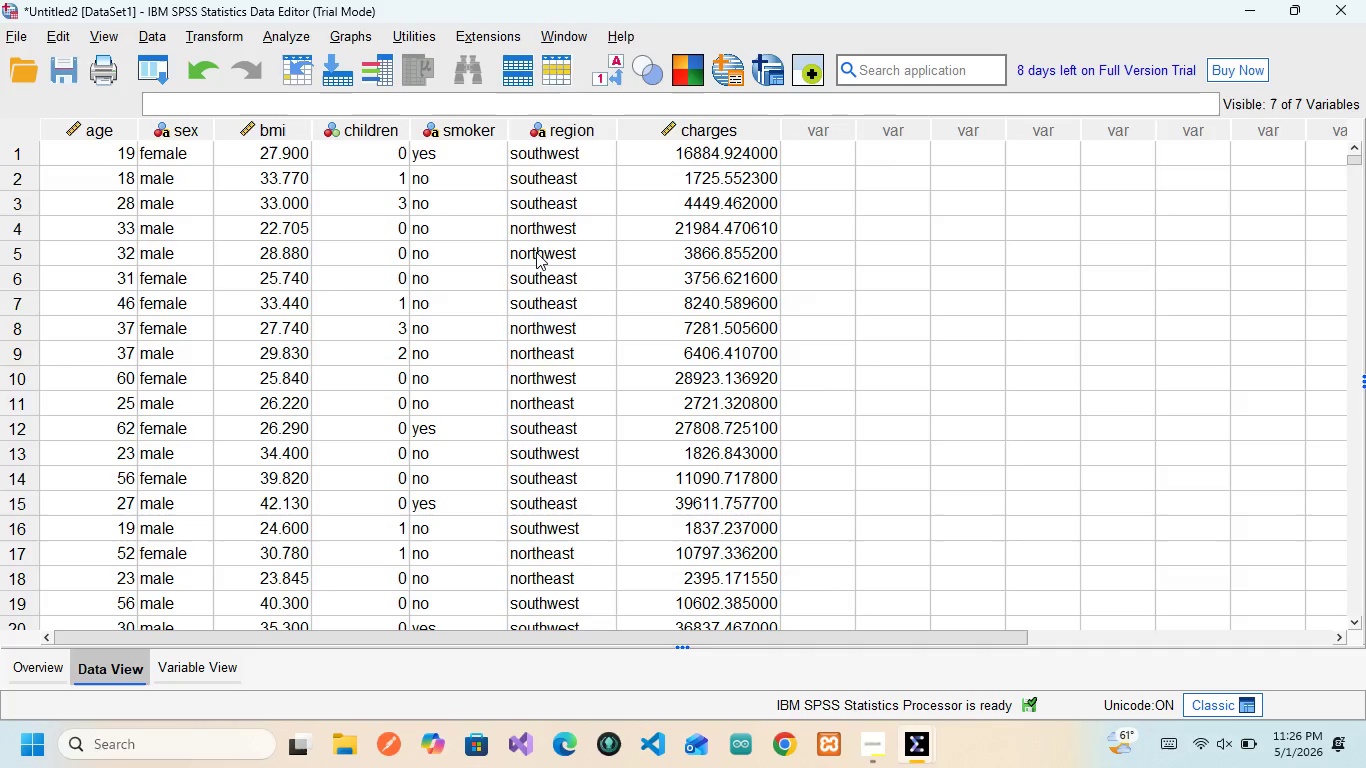 
left_click([181, 663])
 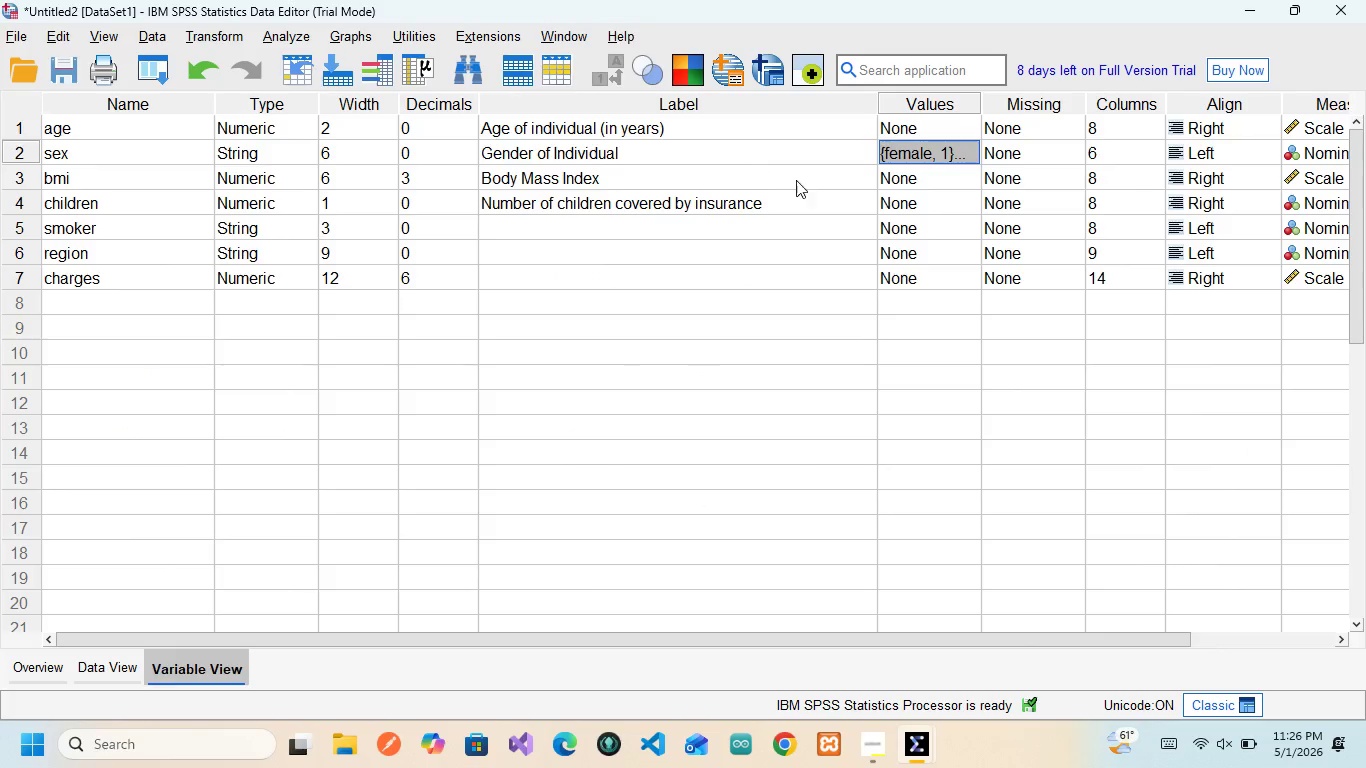 
wait(8.69)
 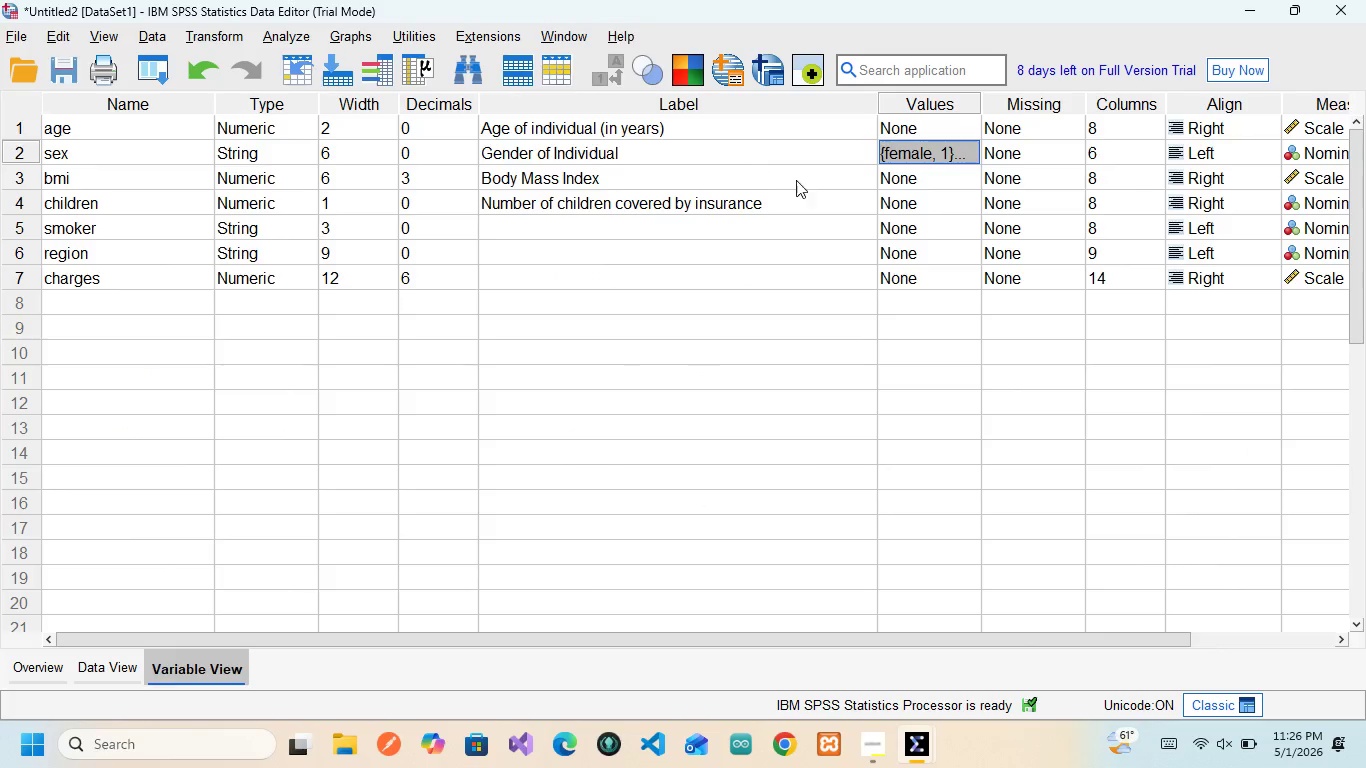 
left_click([142, 228])
 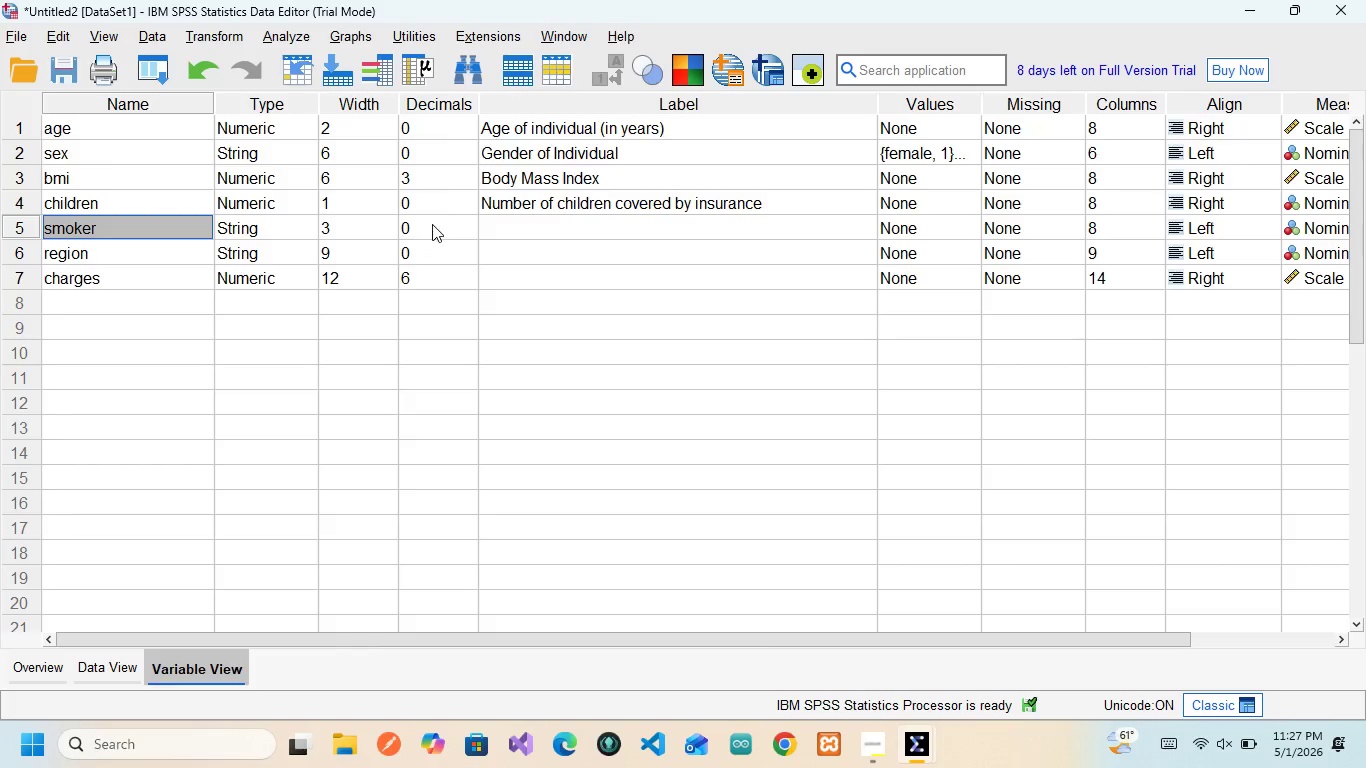 
left_click([505, 222])
 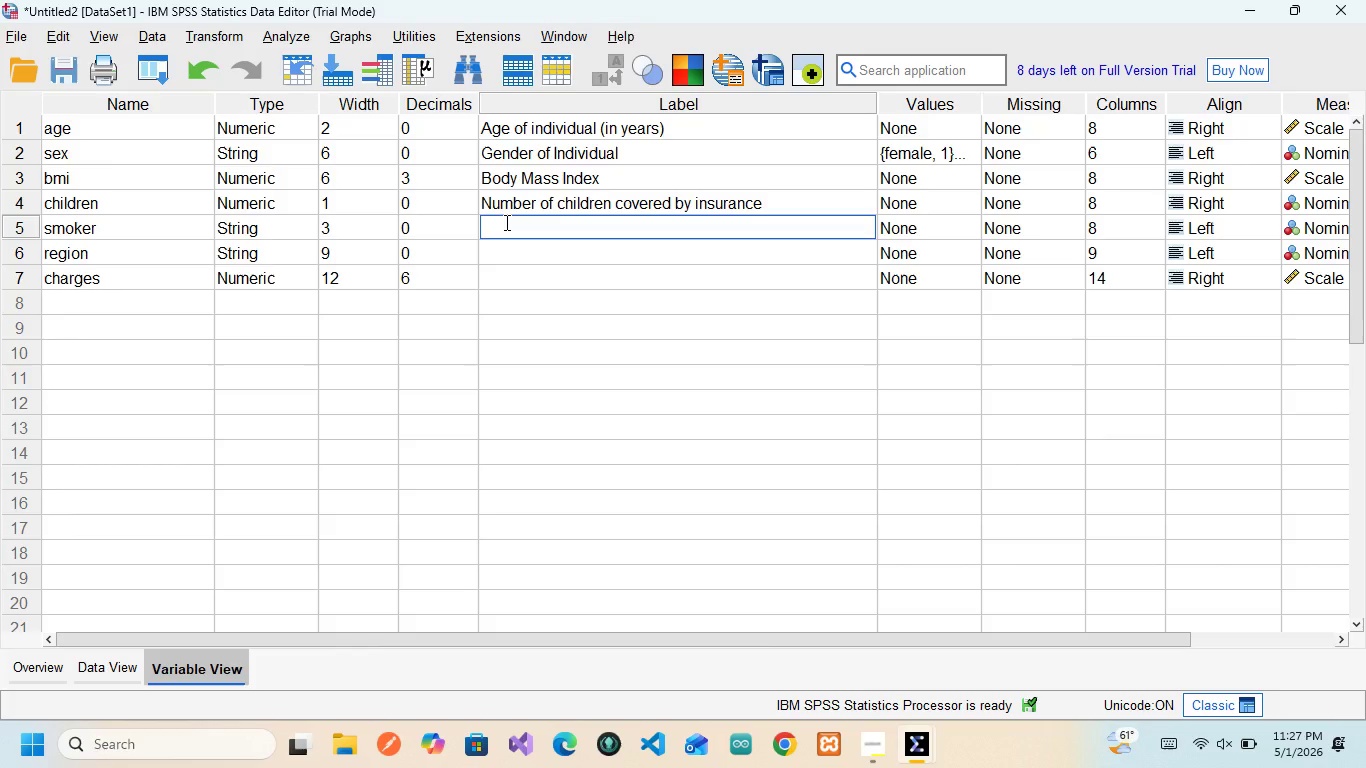 
type(SA)
key(Backspace)
type(moking Status)
 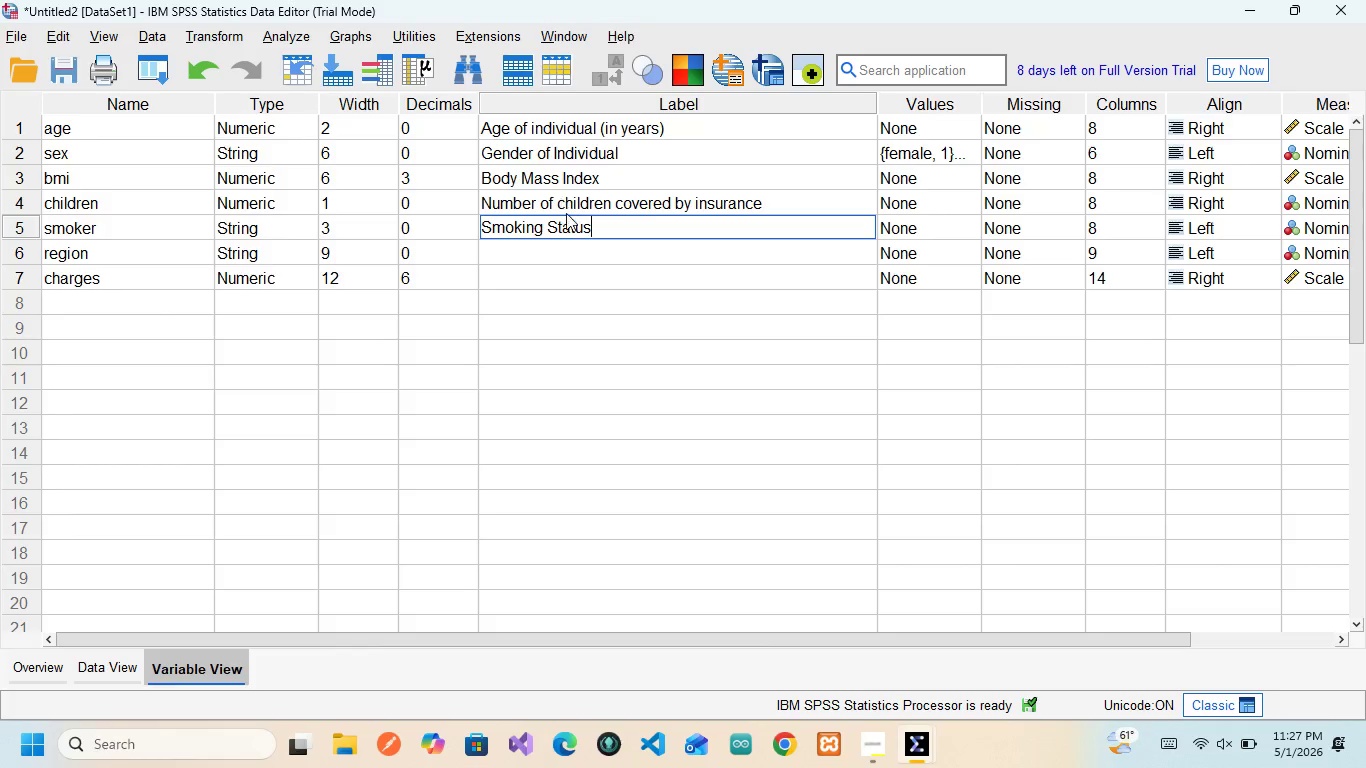 
left_click([554, 215])
 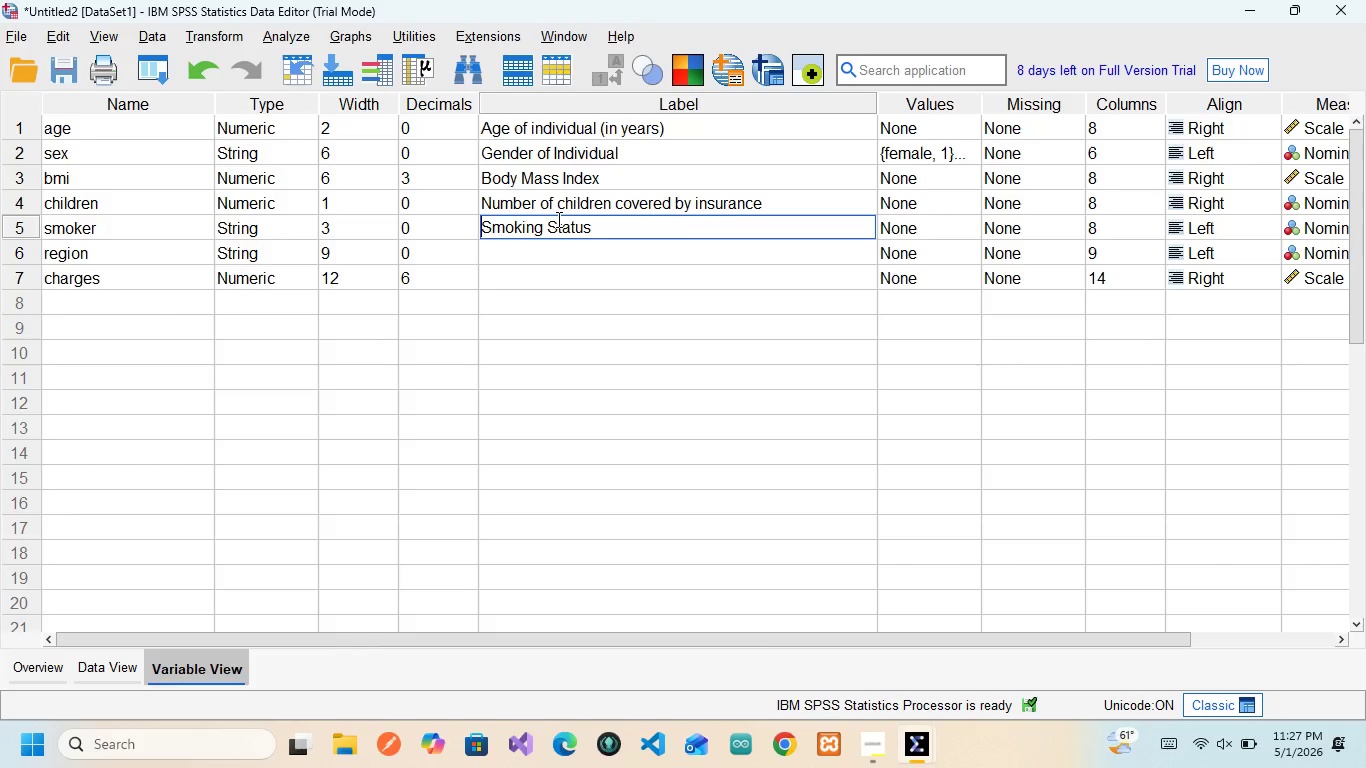 
left_click([557, 219])
 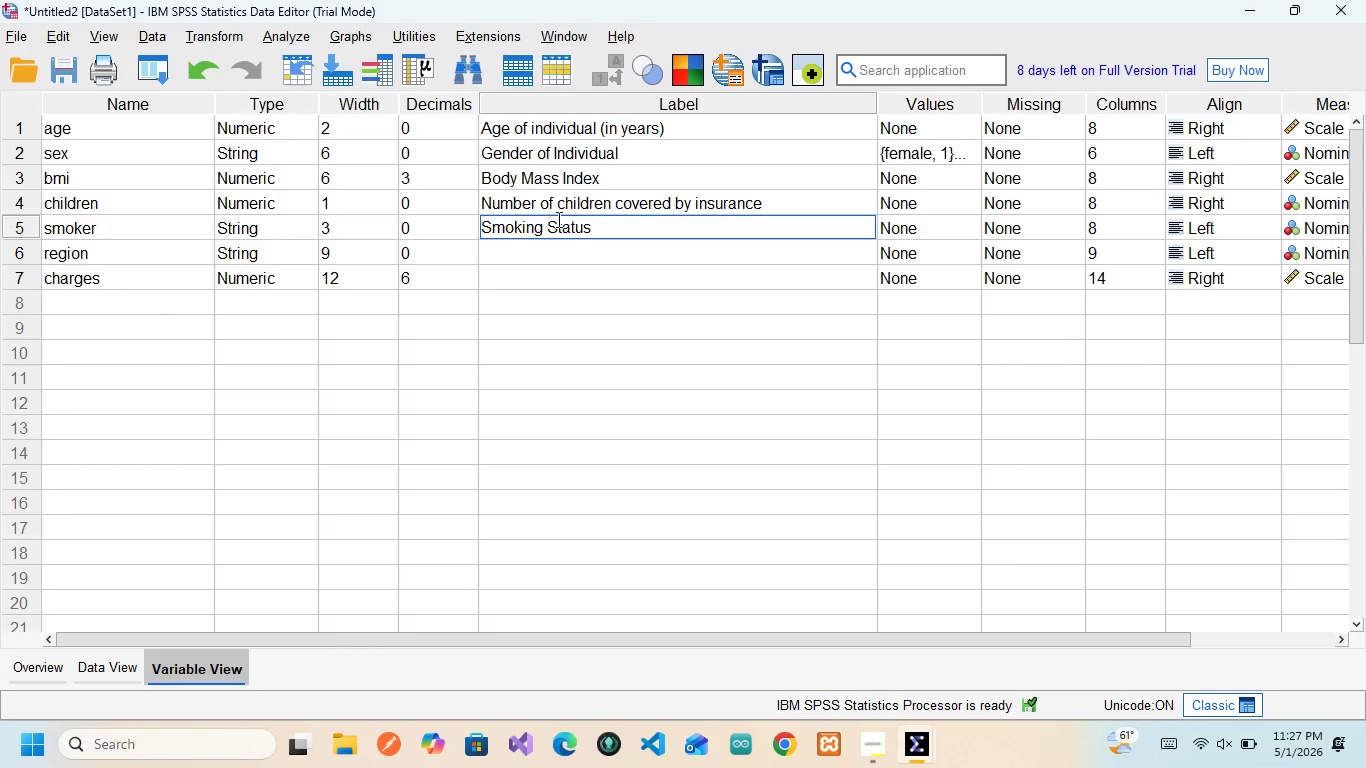 
key(Backspace)
 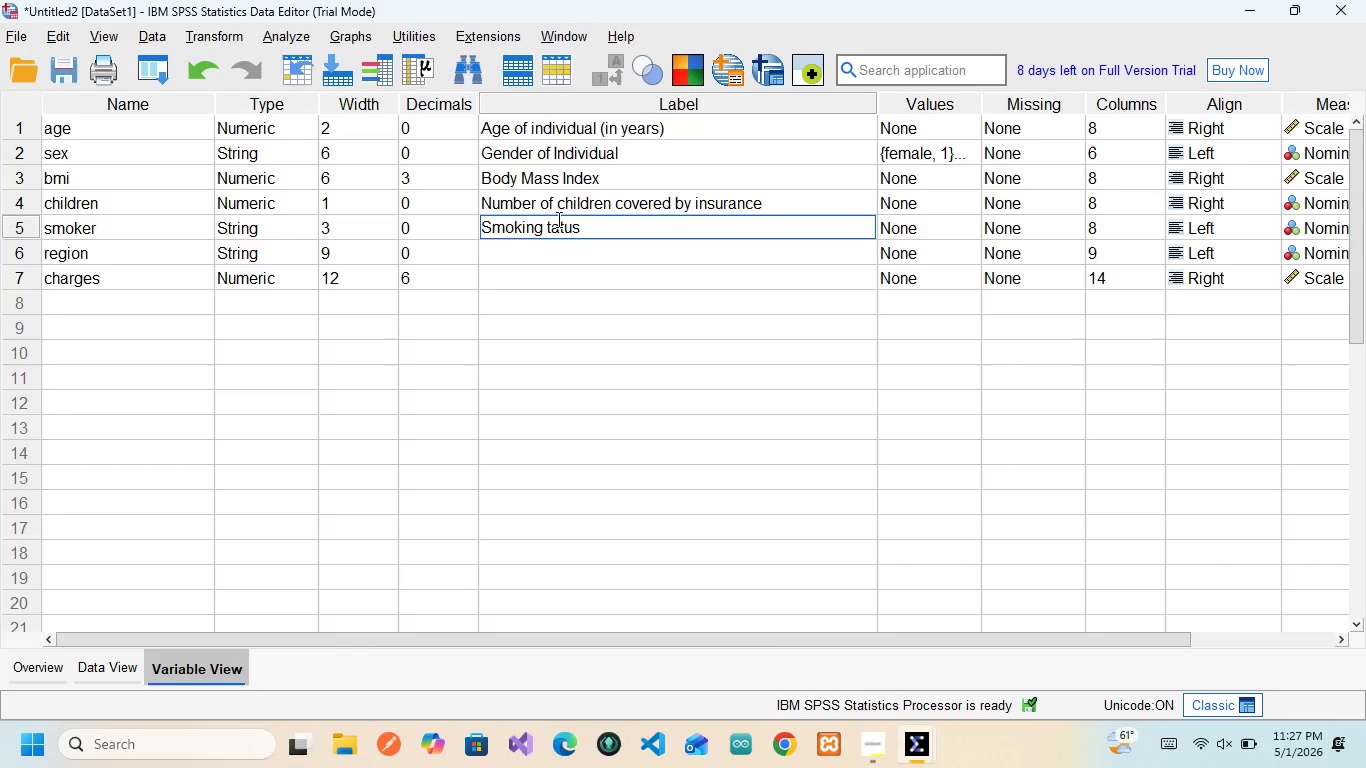 
key(S)
 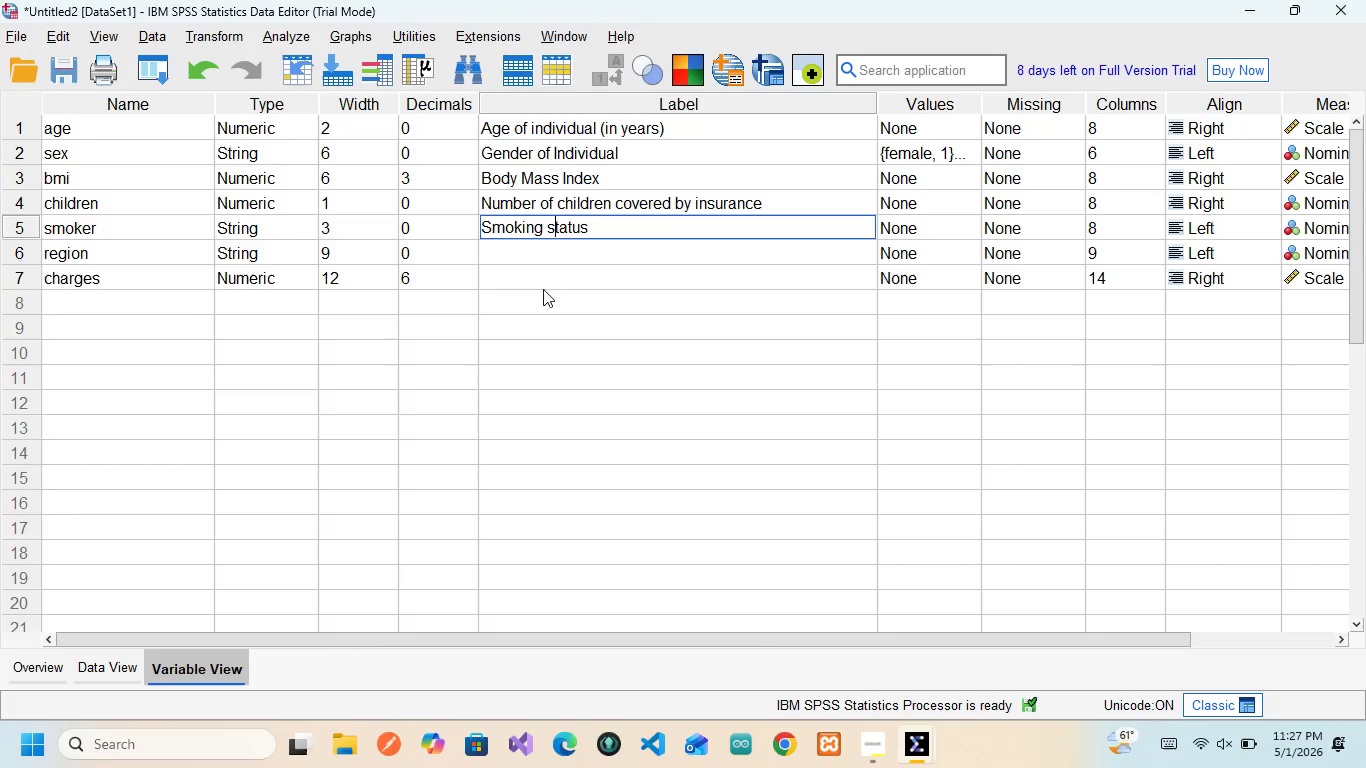 
left_click([536, 253])
 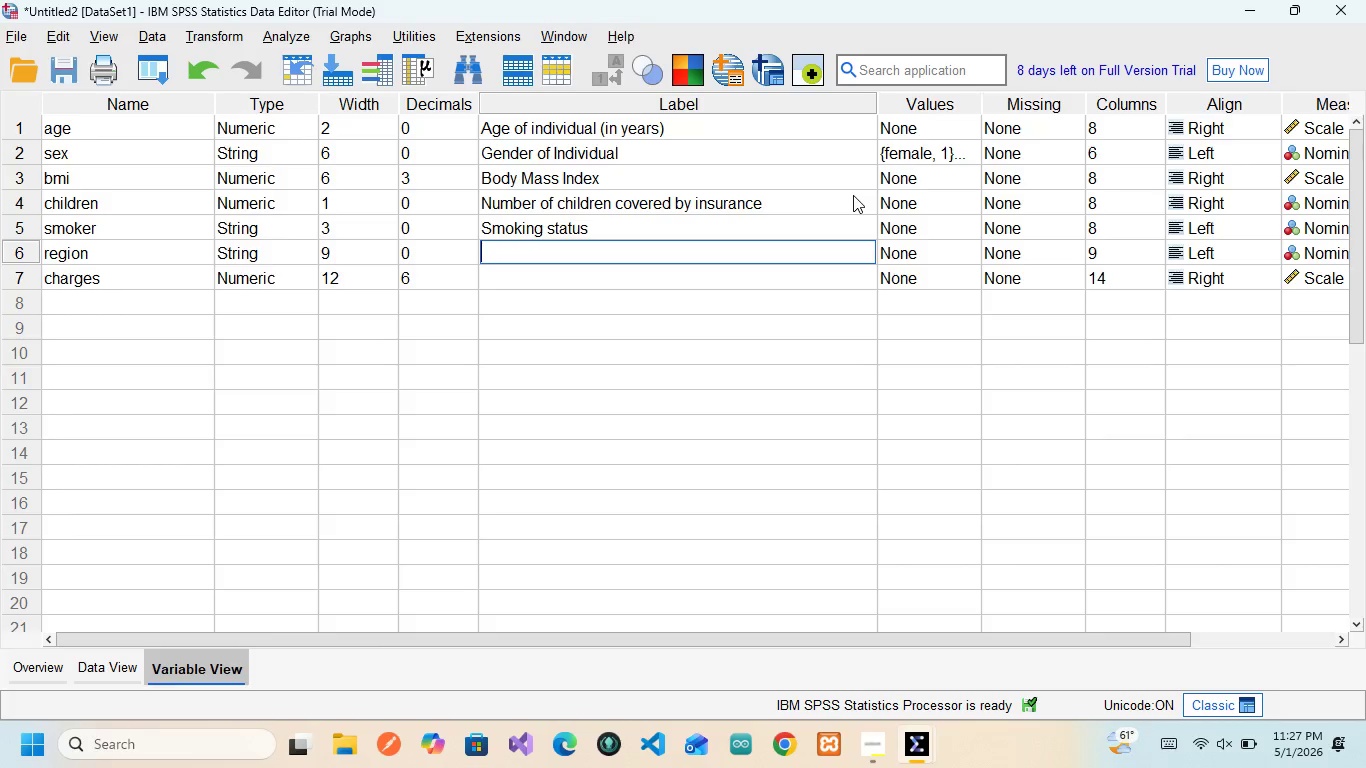 
left_click([900, 227])
 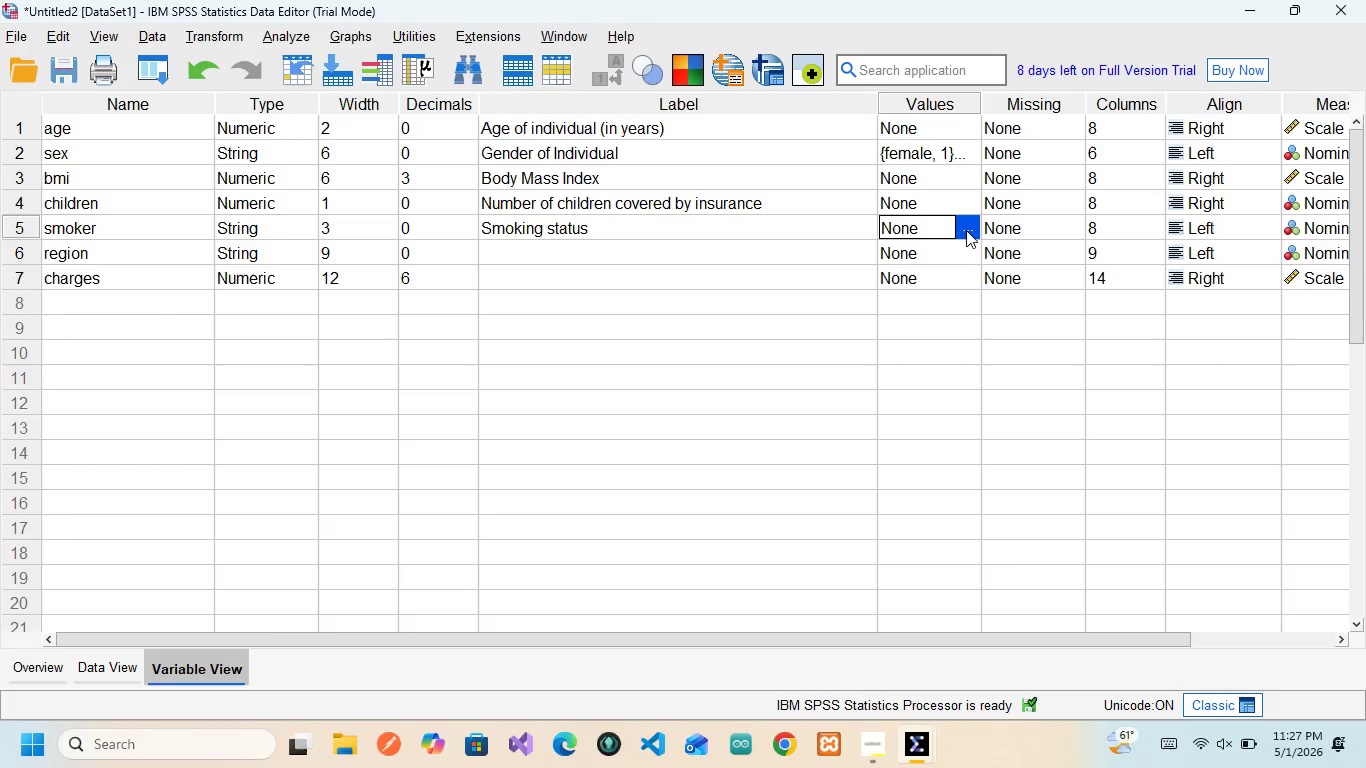 
left_click([966, 230])
 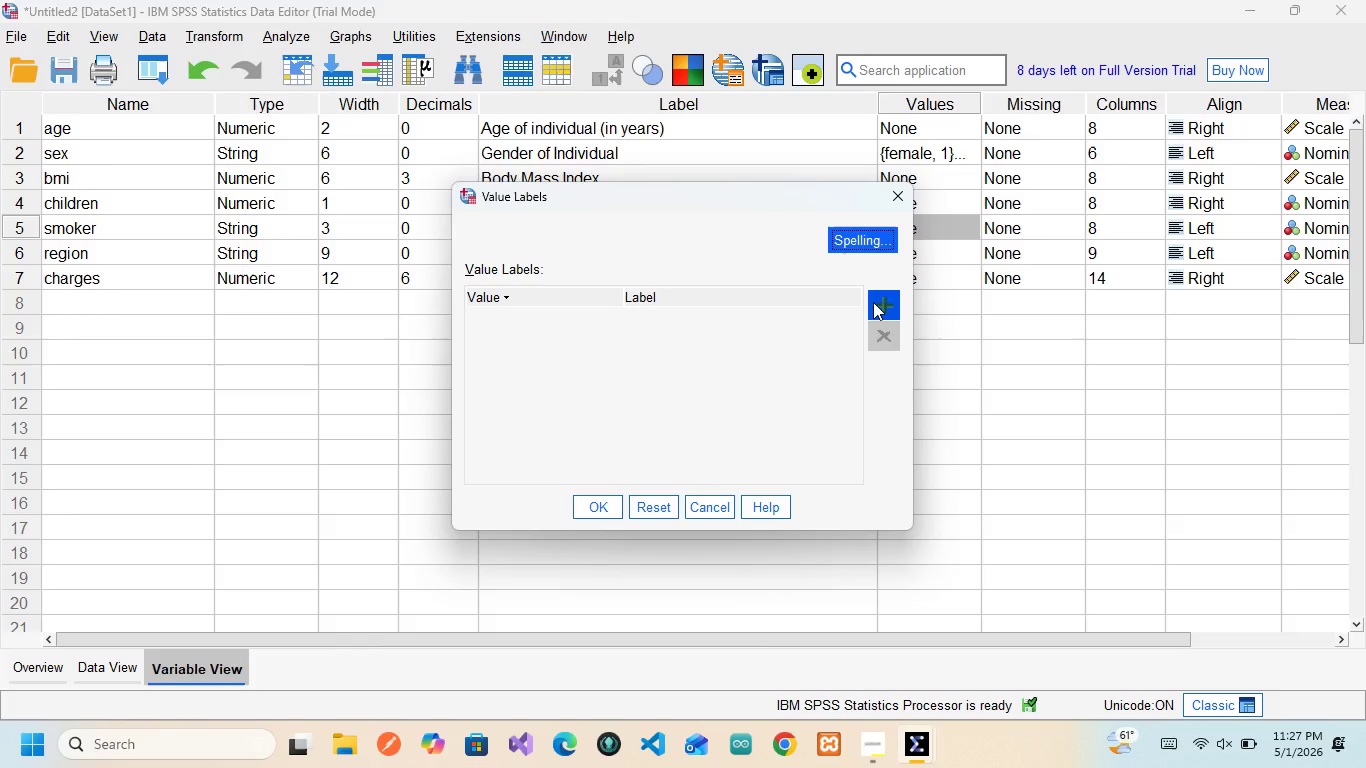 
left_click([873, 302])
 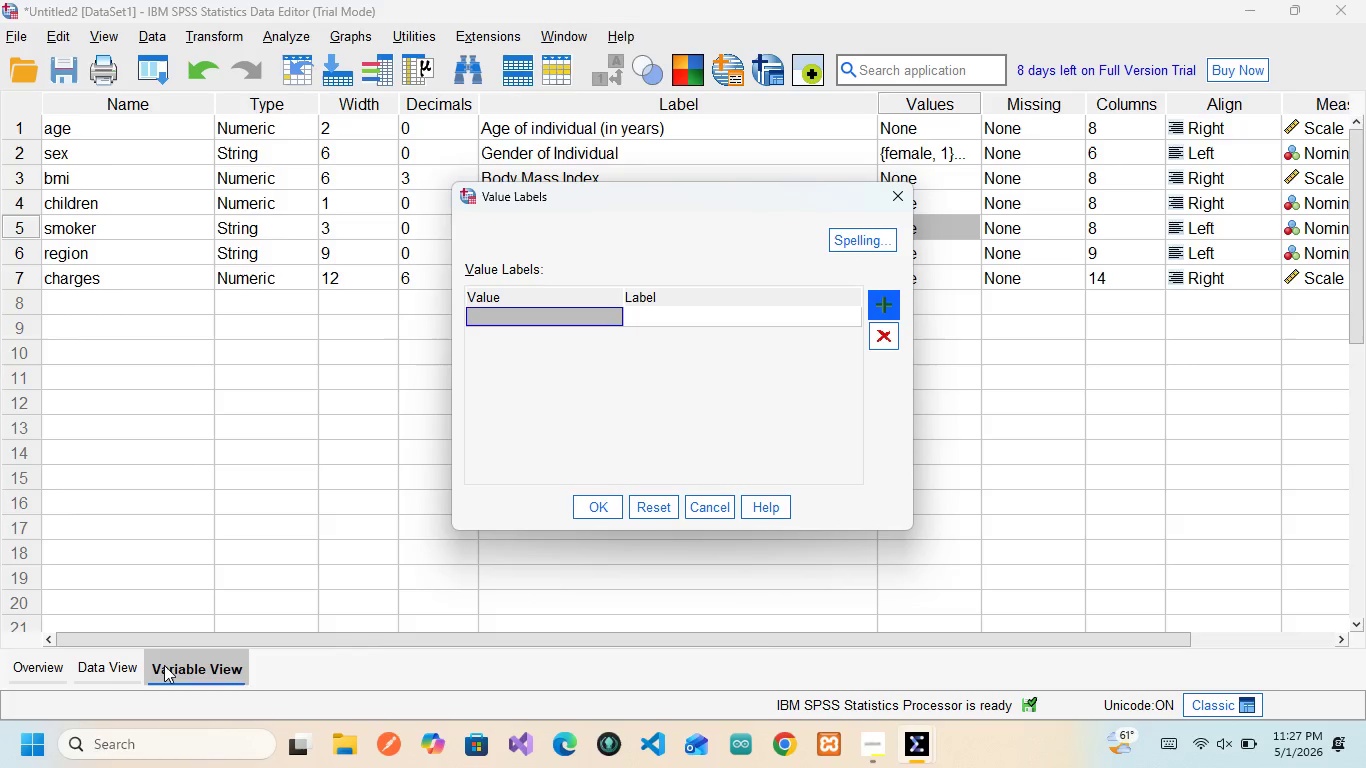 
left_click([73, 662])
 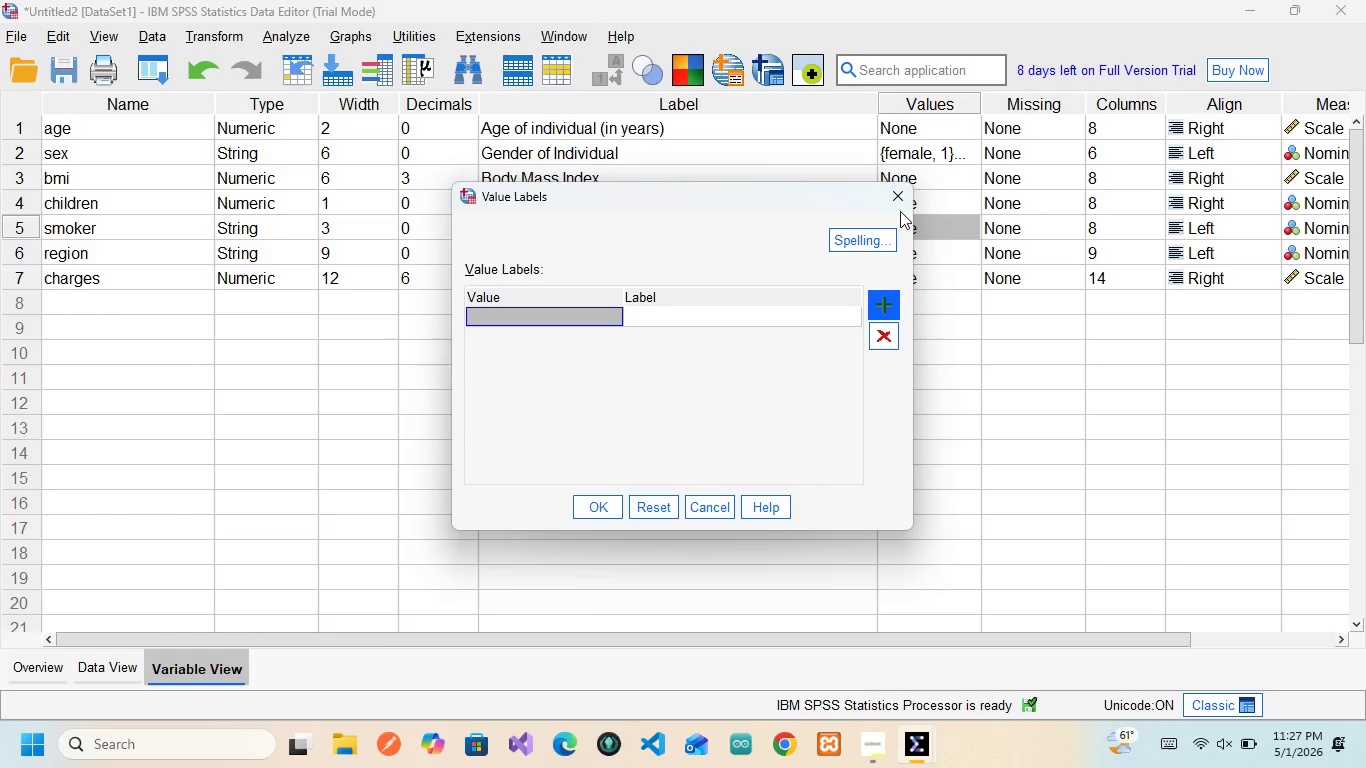 
left_click([906, 203])
 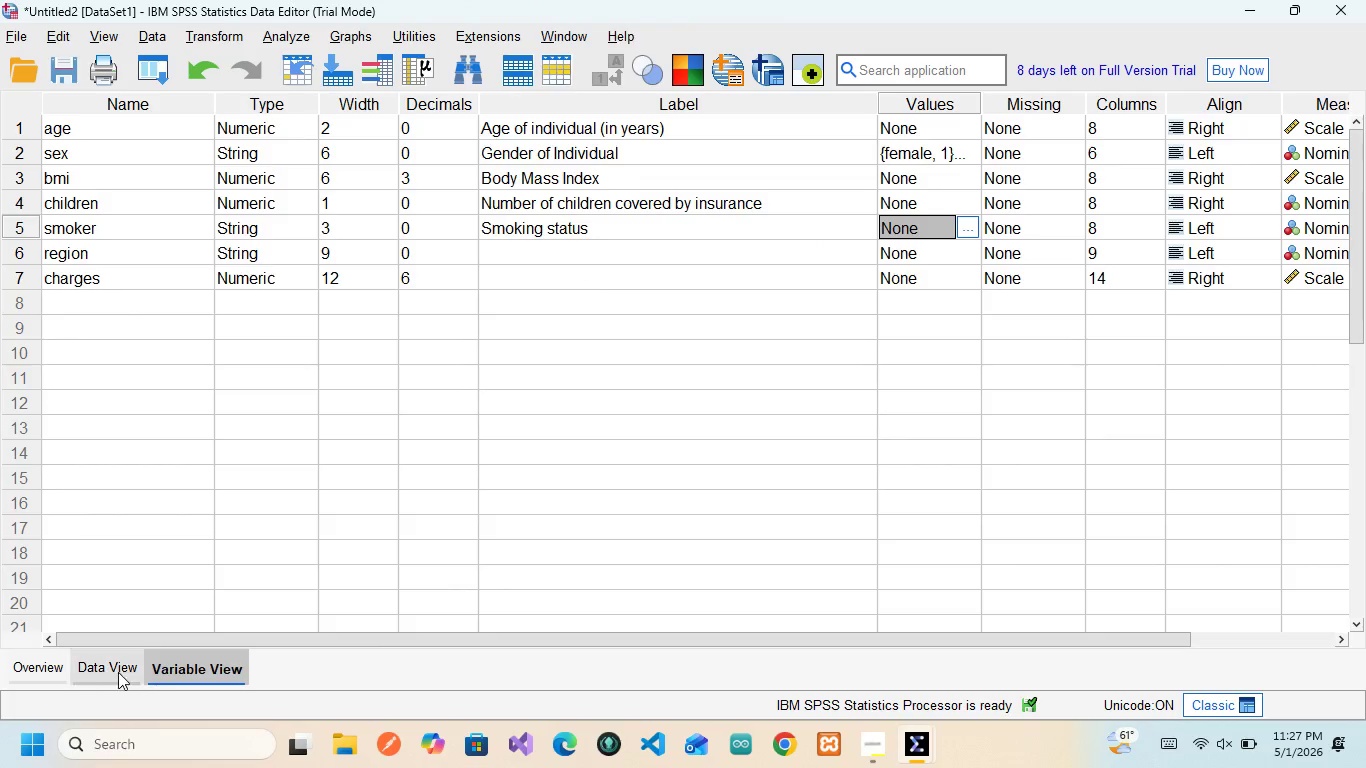 
left_click([111, 663])
 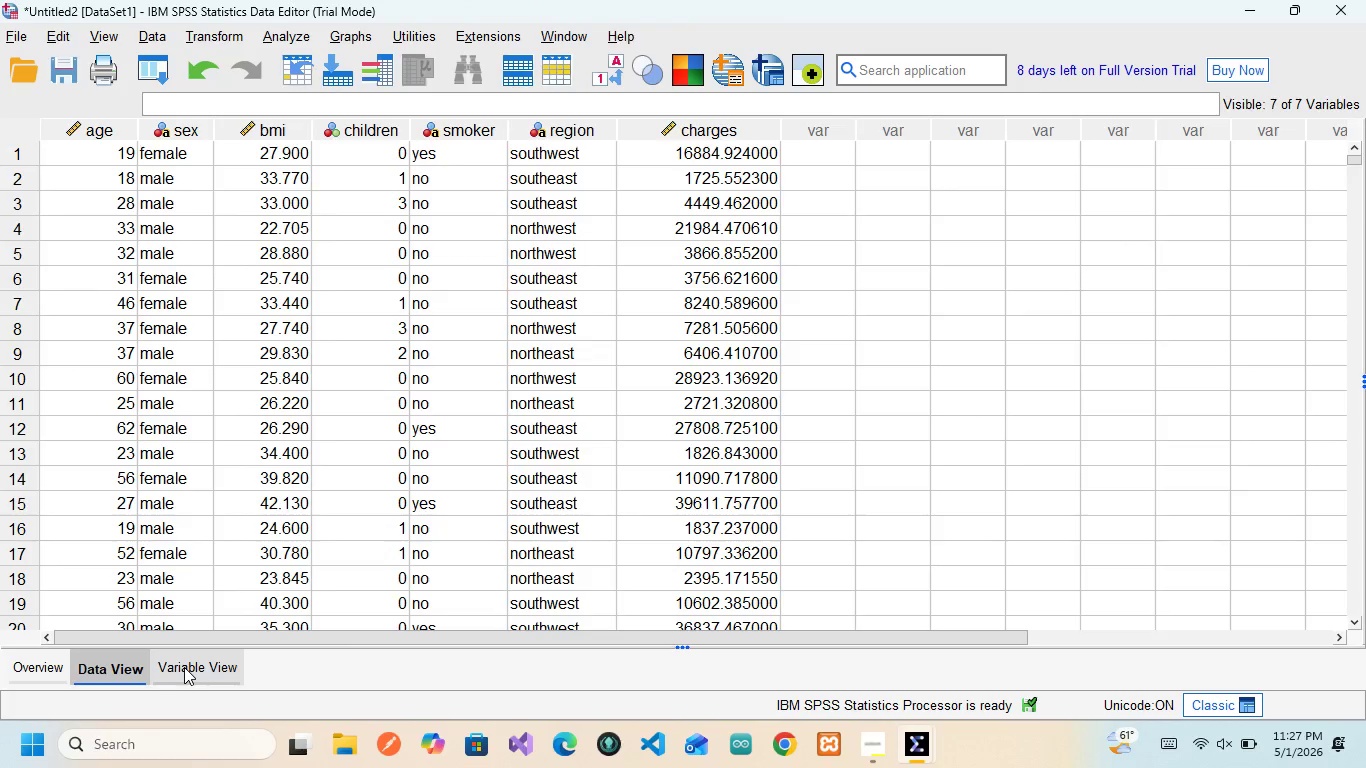 
wait(7.86)
 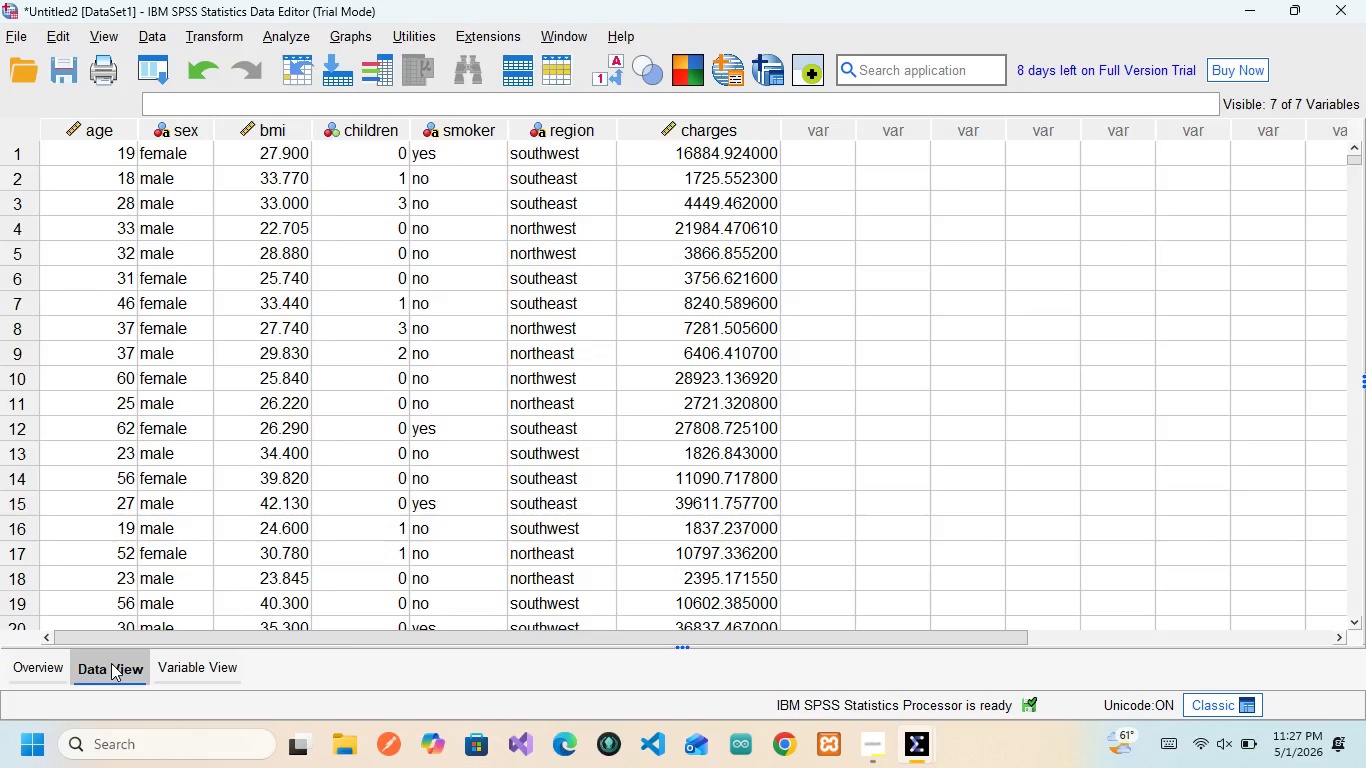 
left_click([184, 667])
 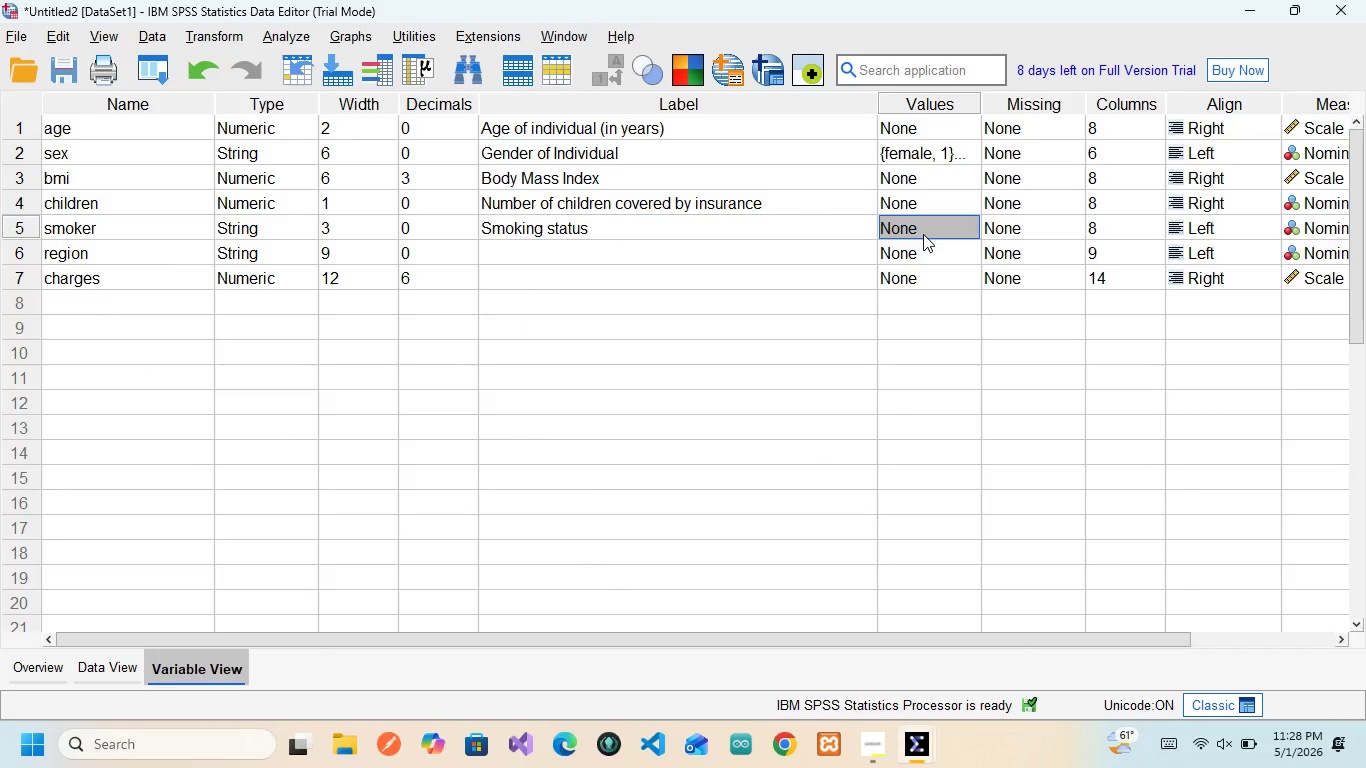 
wait(6.58)
 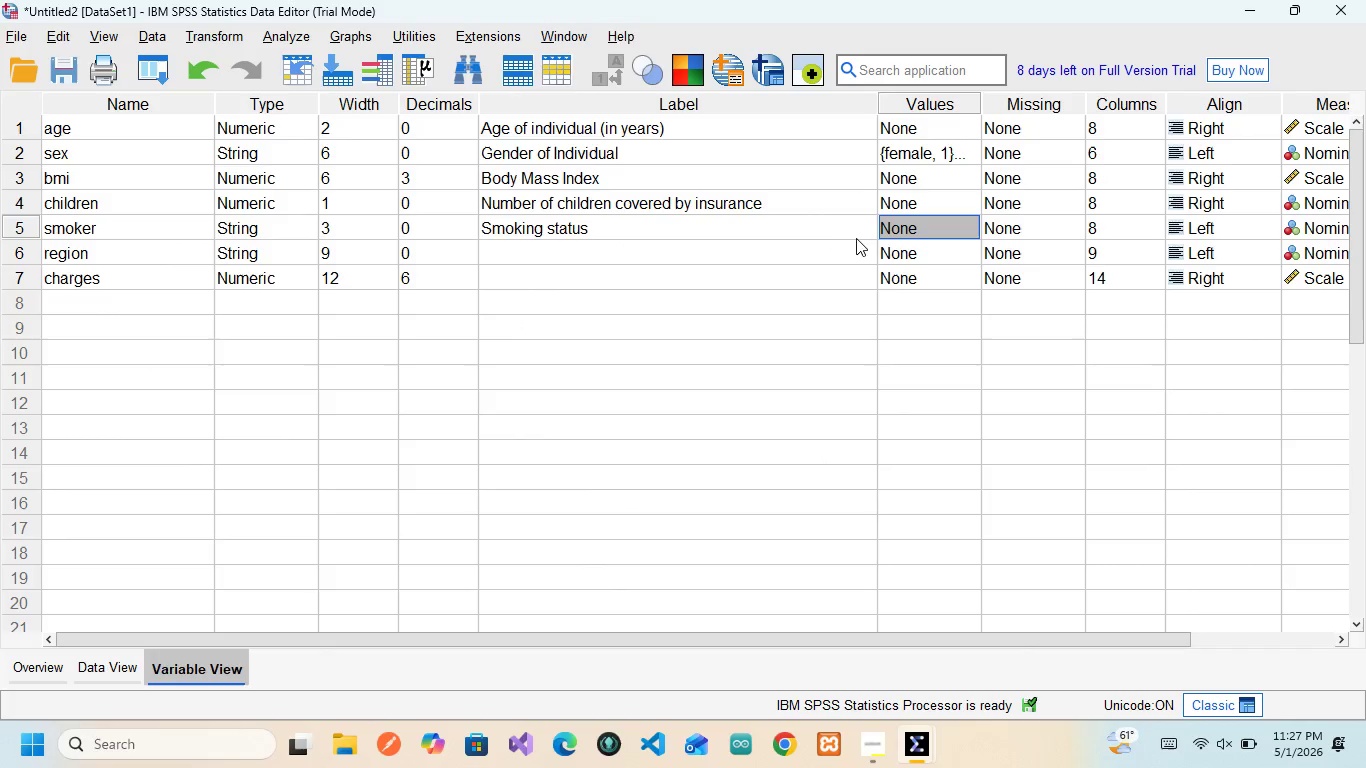 
left_click([958, 230])
 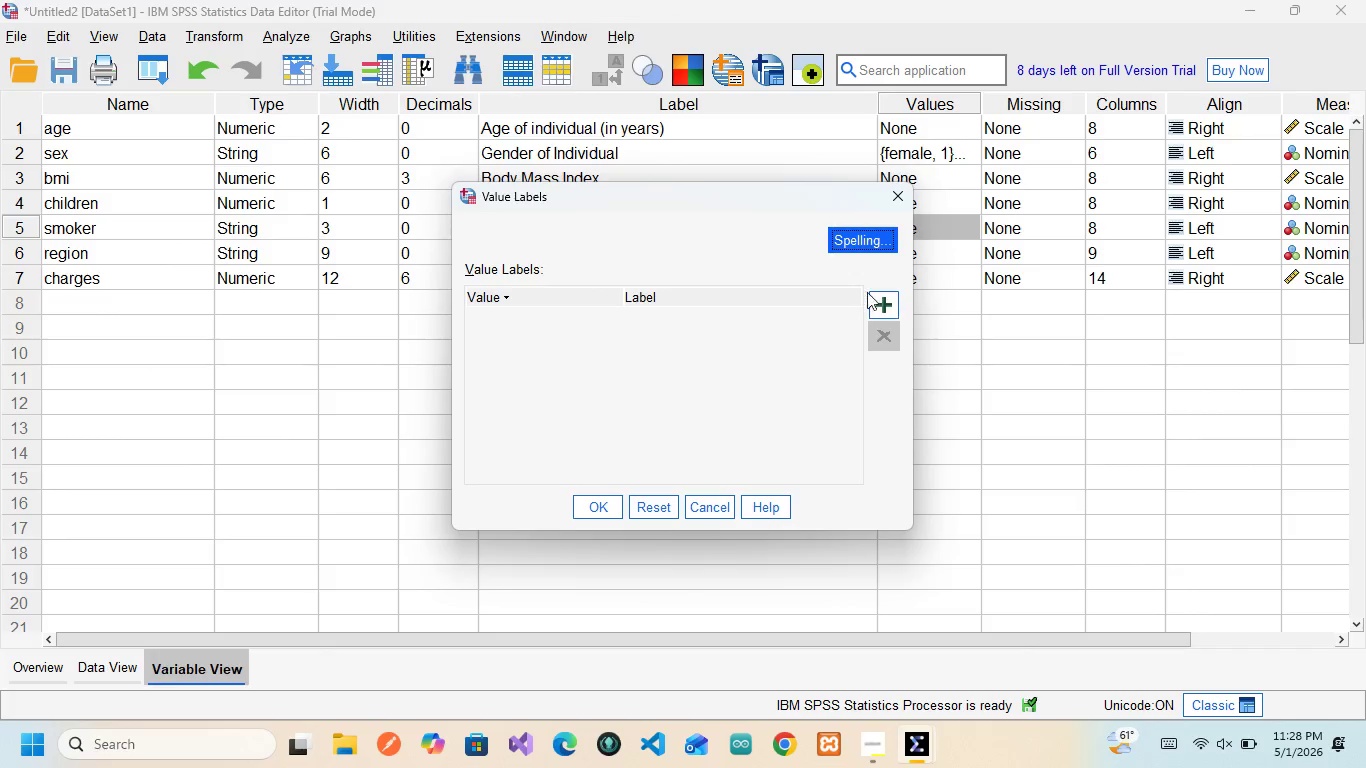 
left_click([886, 297])
 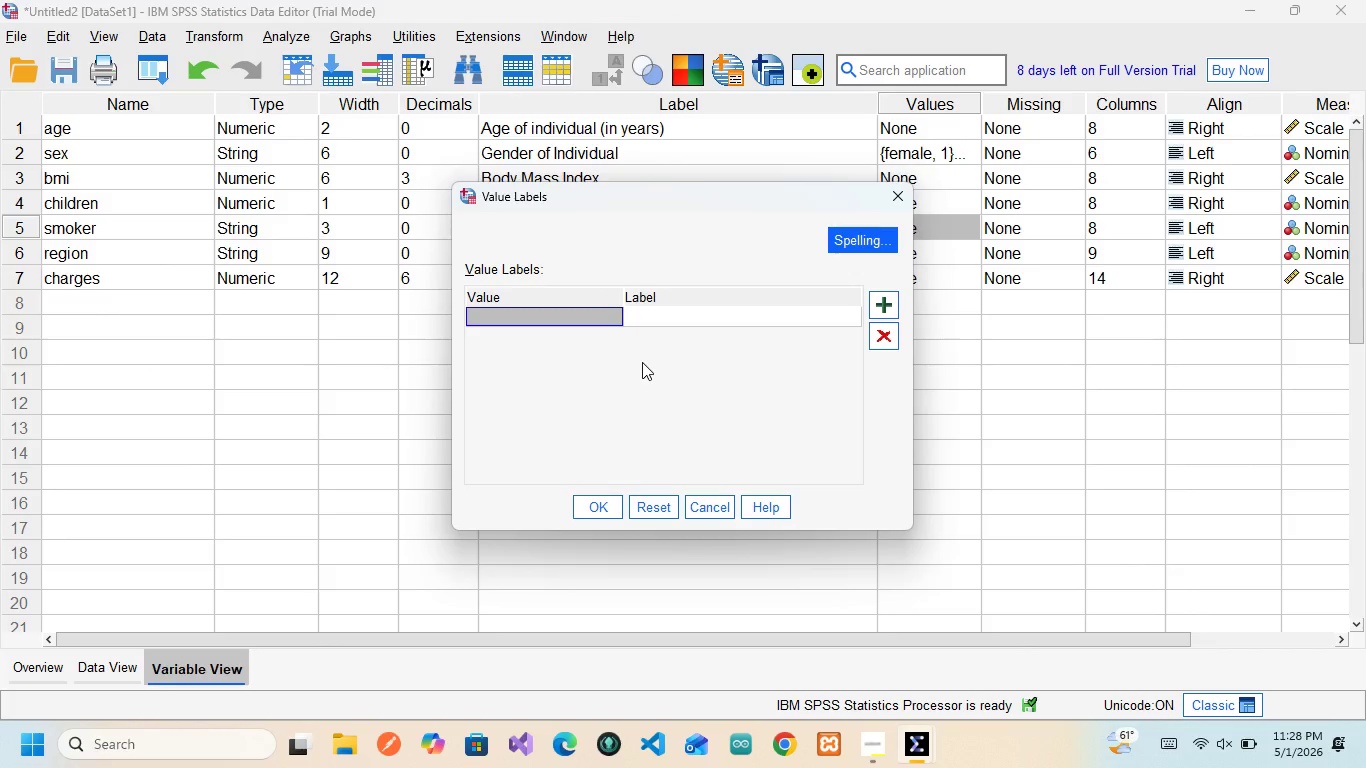 
type(yes)
 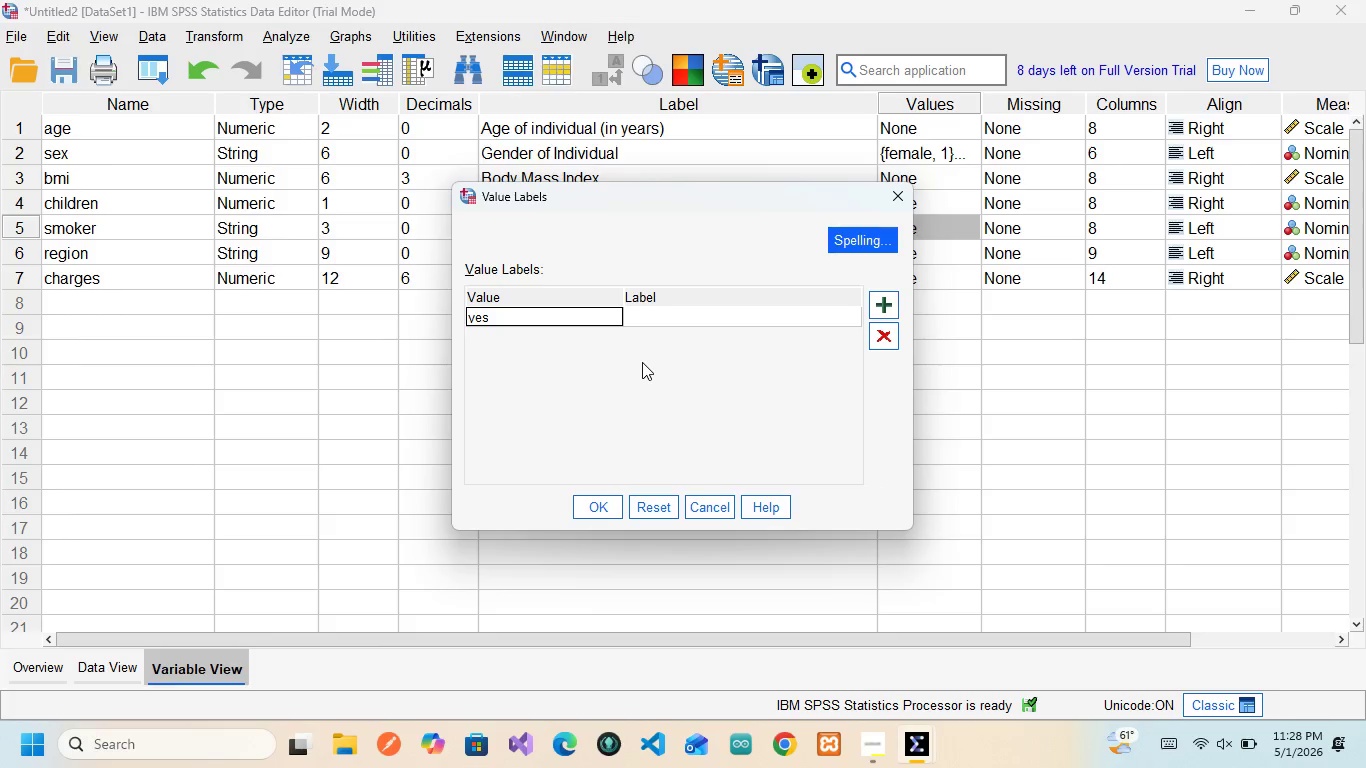 
key(ArrowRight)
 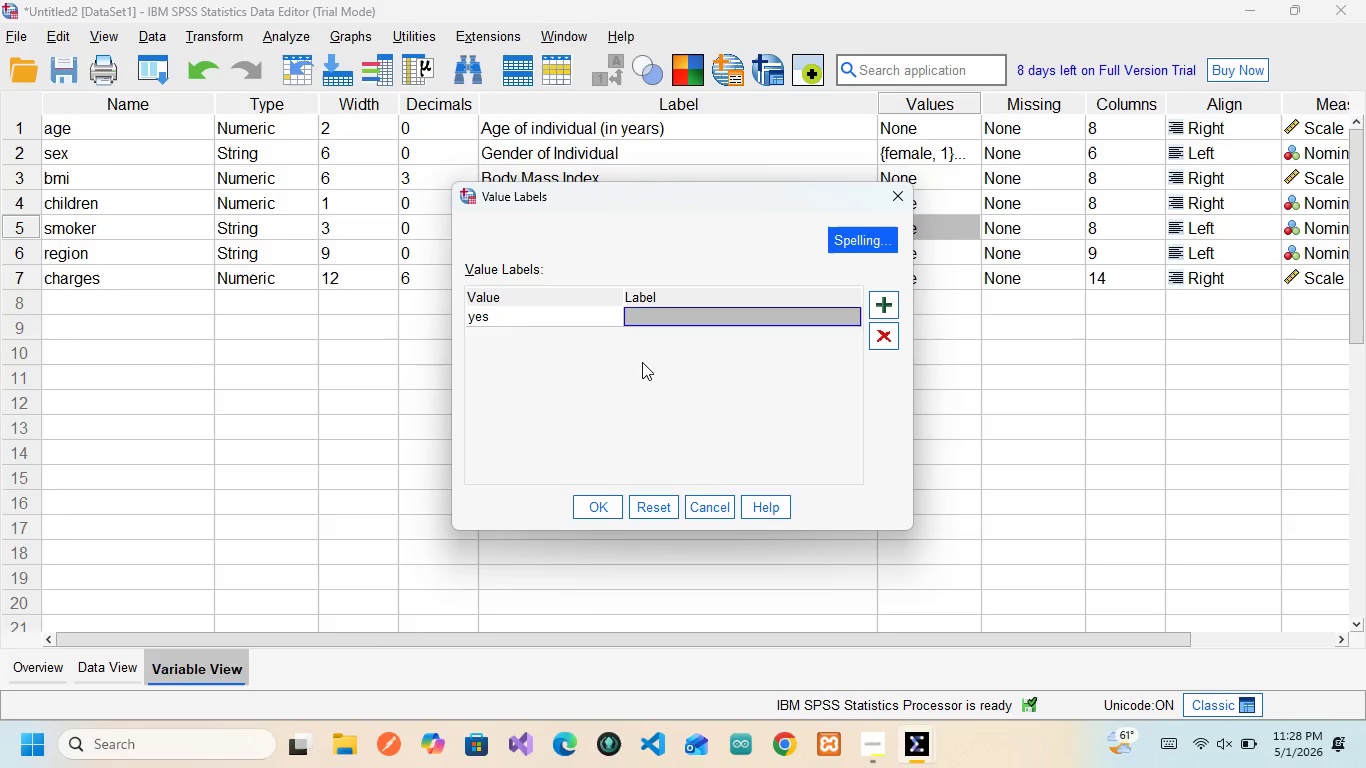 
key(1)
 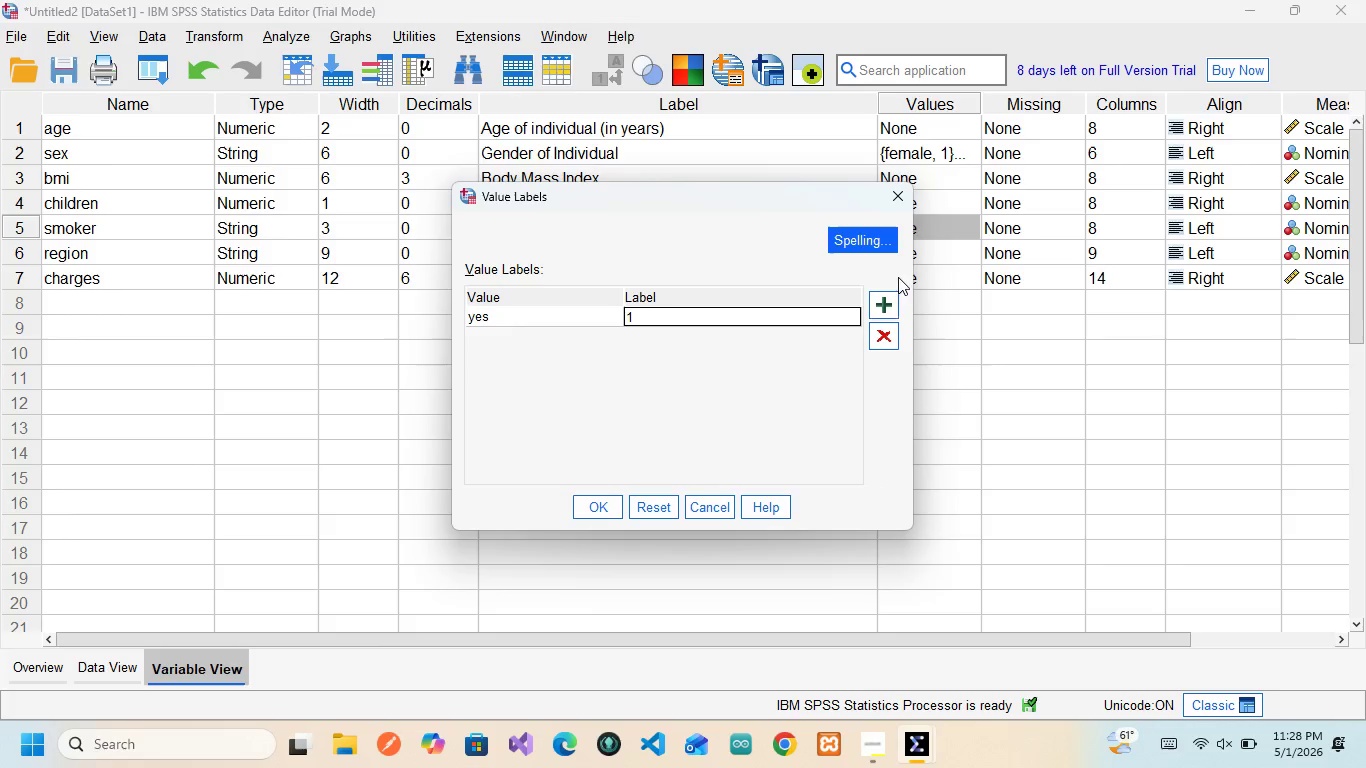 
left_click([879, 306])
 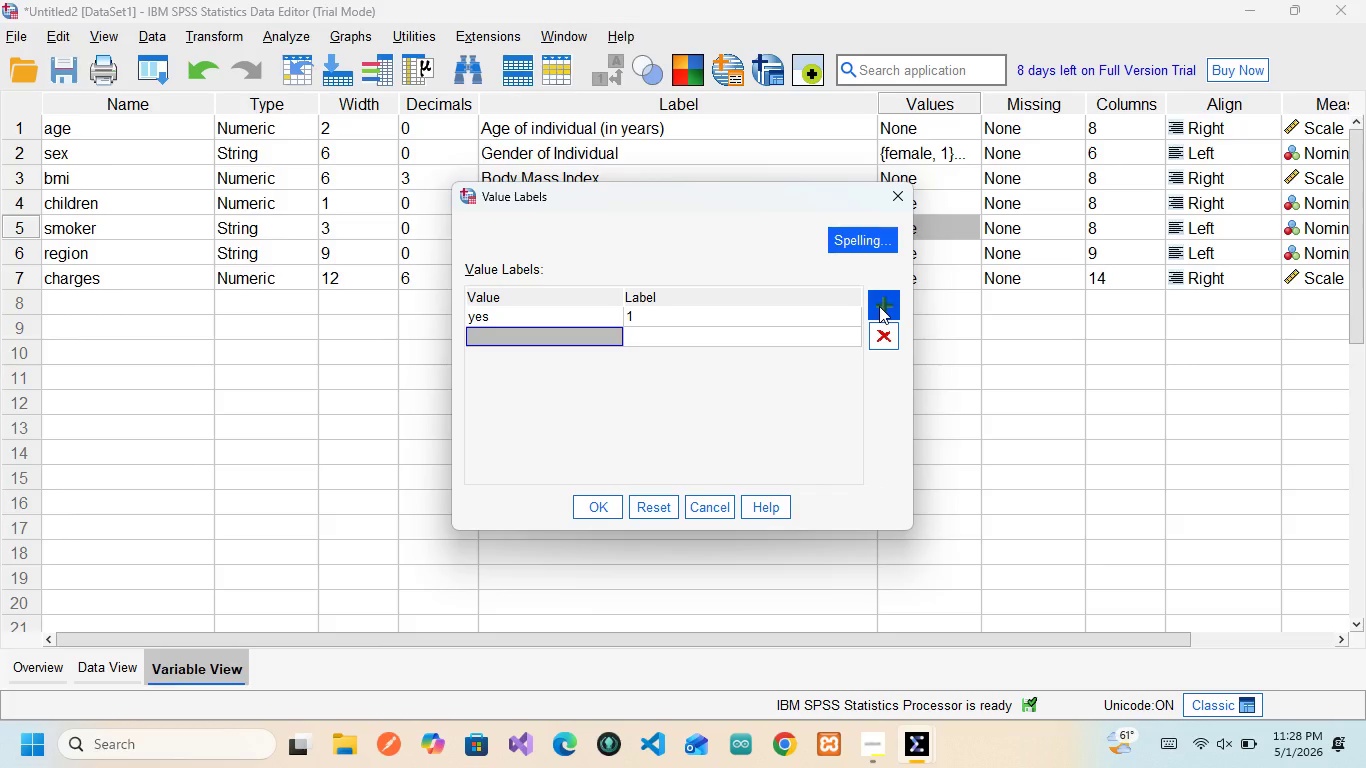 
type(no)
 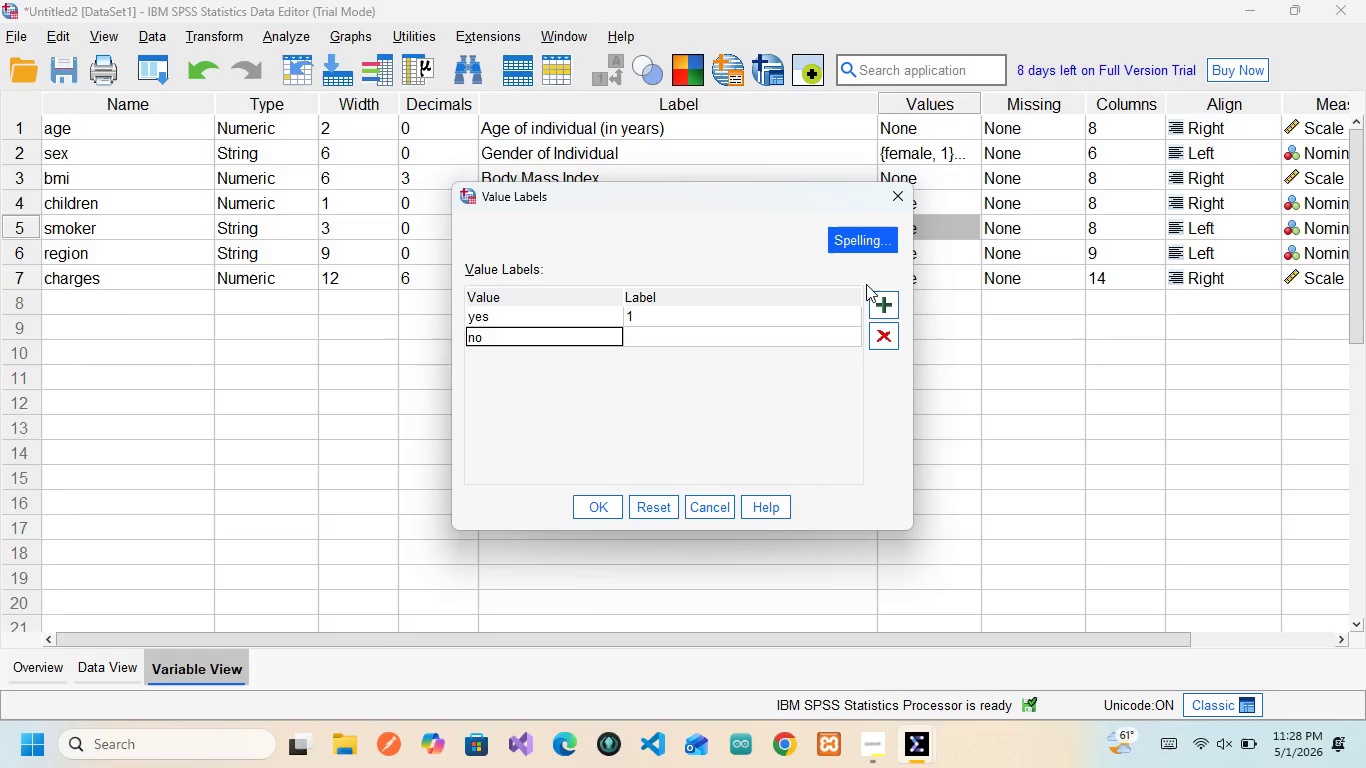 
key(ArrowRight)
 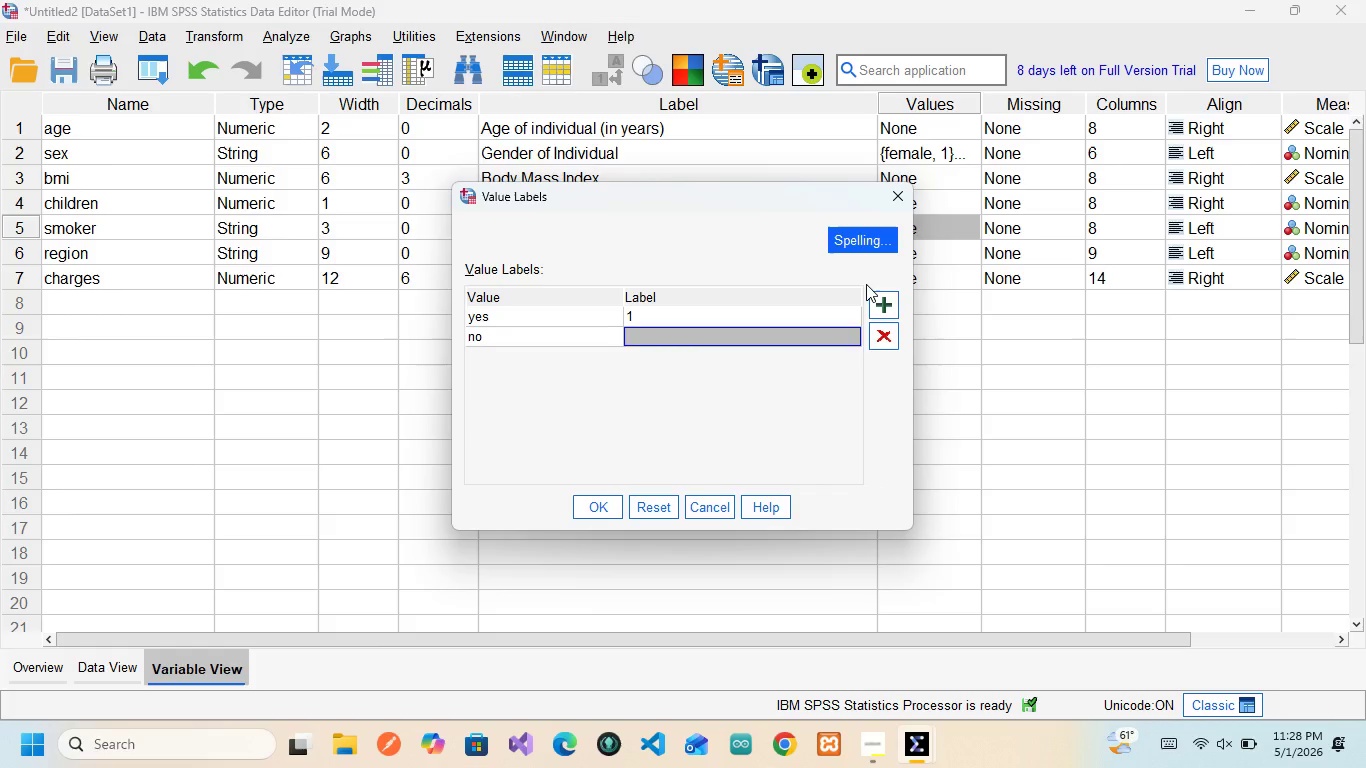 
key(2)
 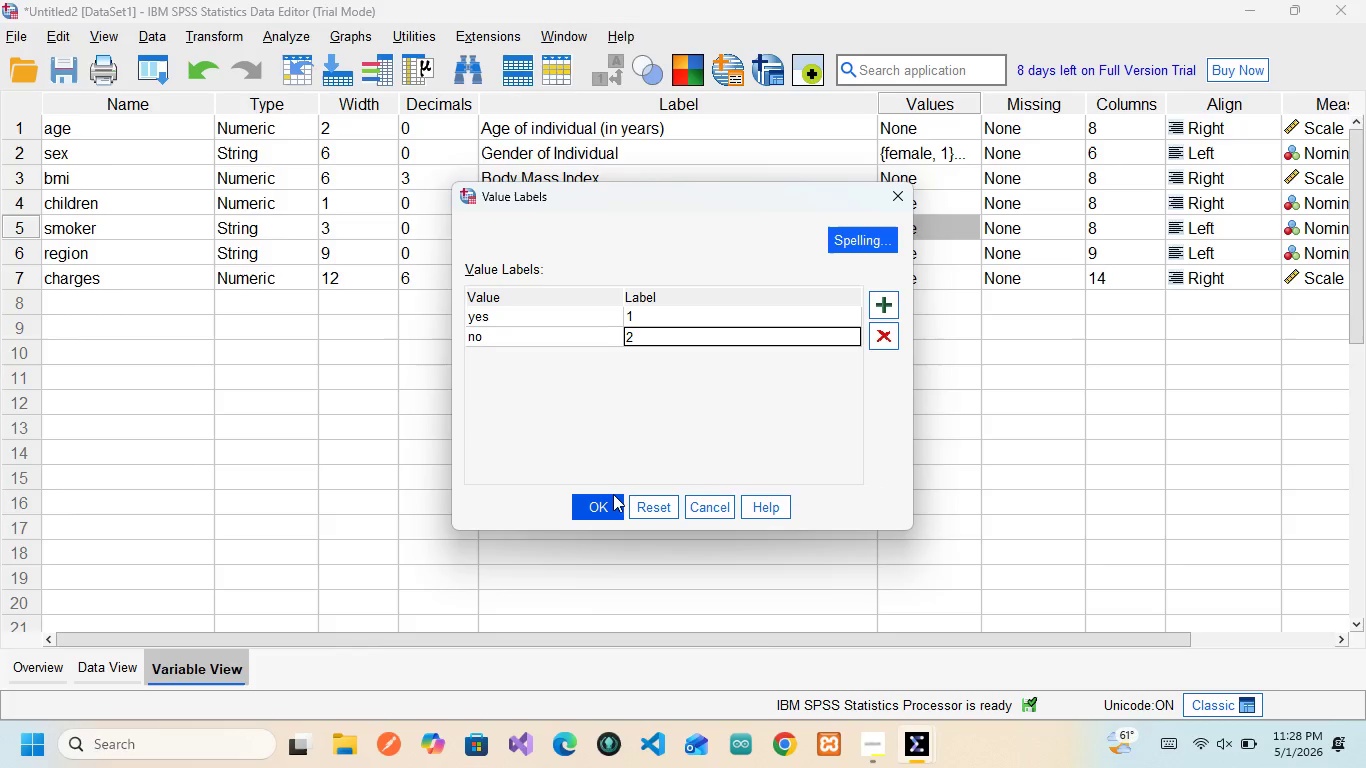 
left_click([613, 494])
 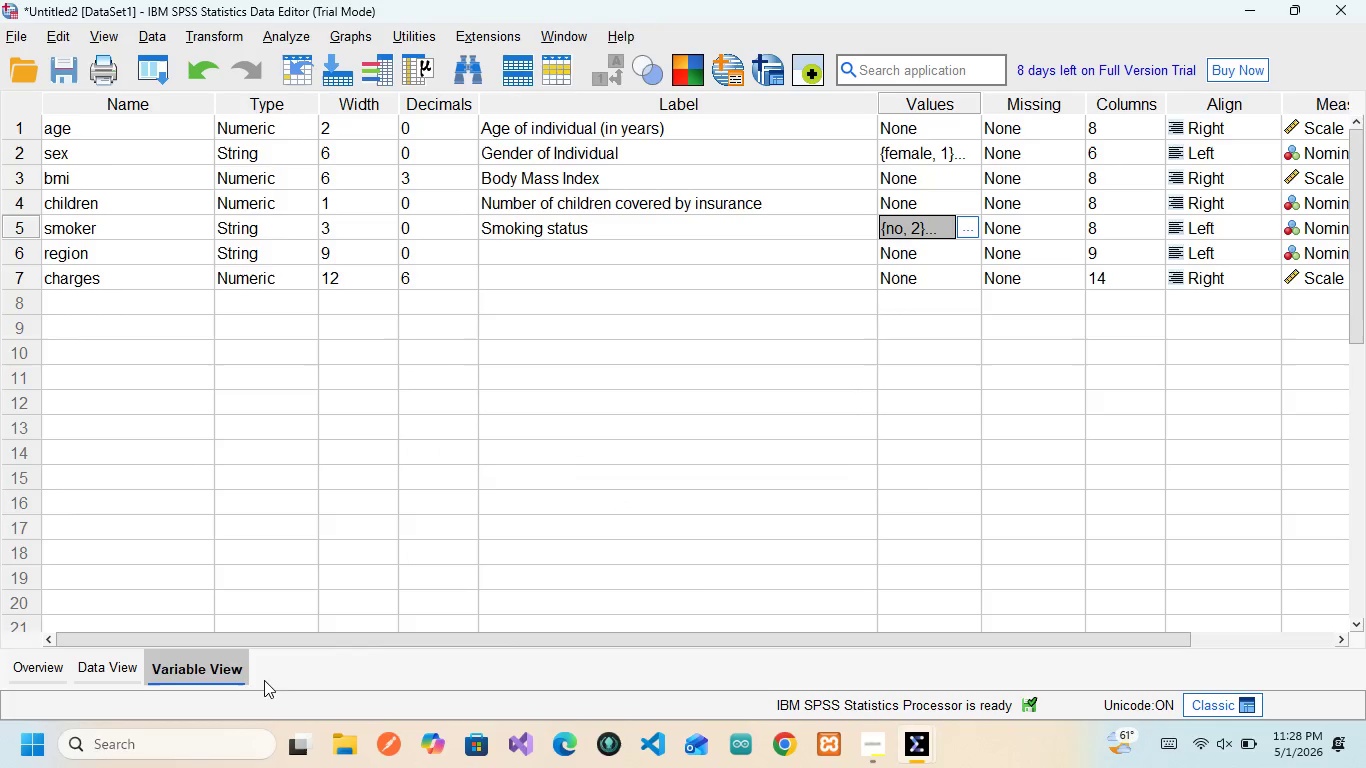 
left_click([128, 674])
 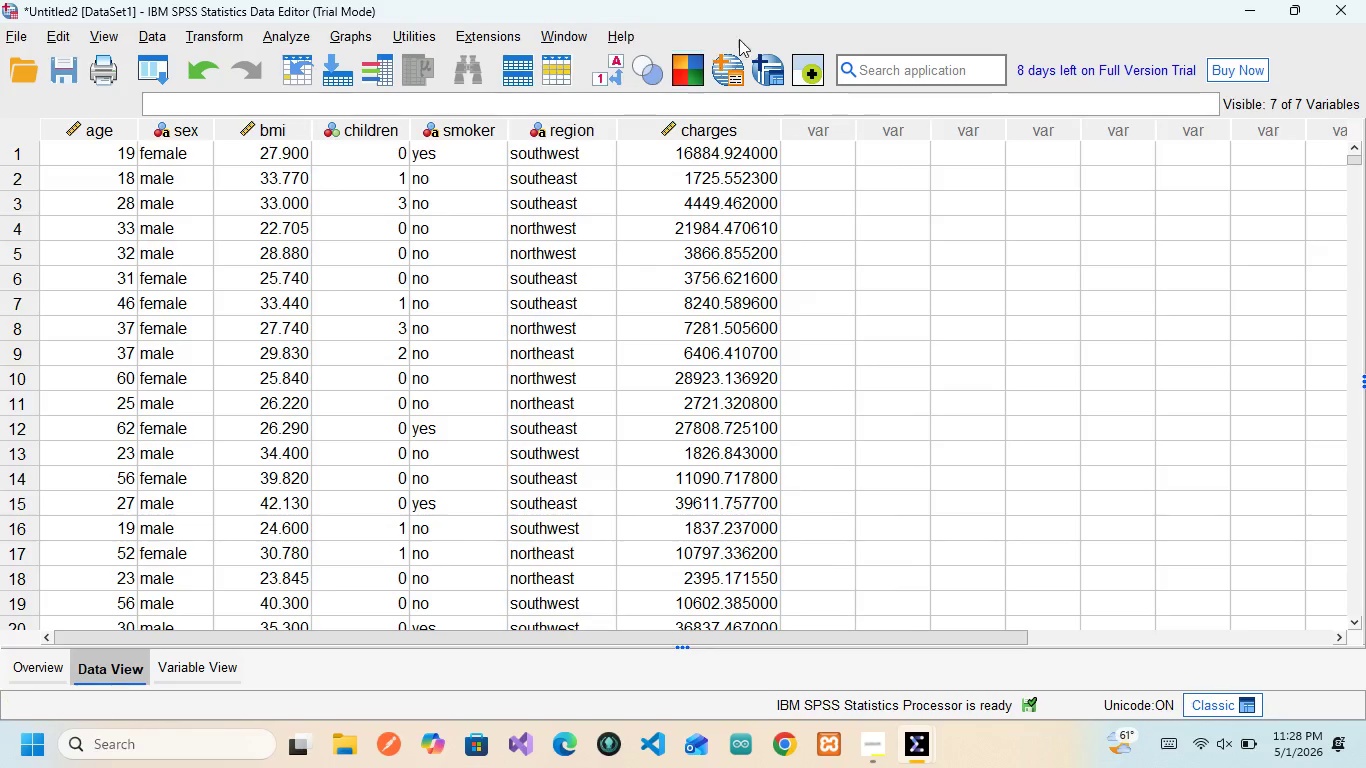 
left_click([613, 77])
 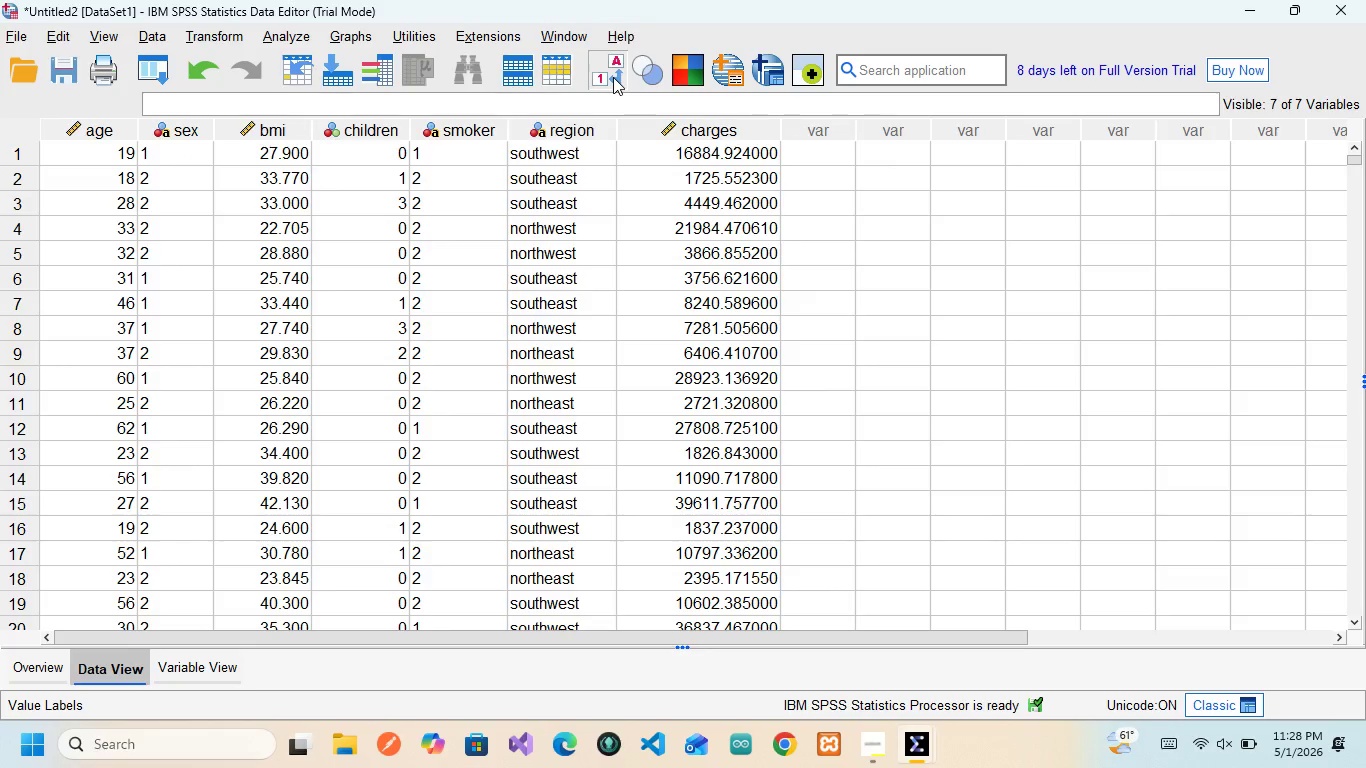 
left_click([613, 77])
 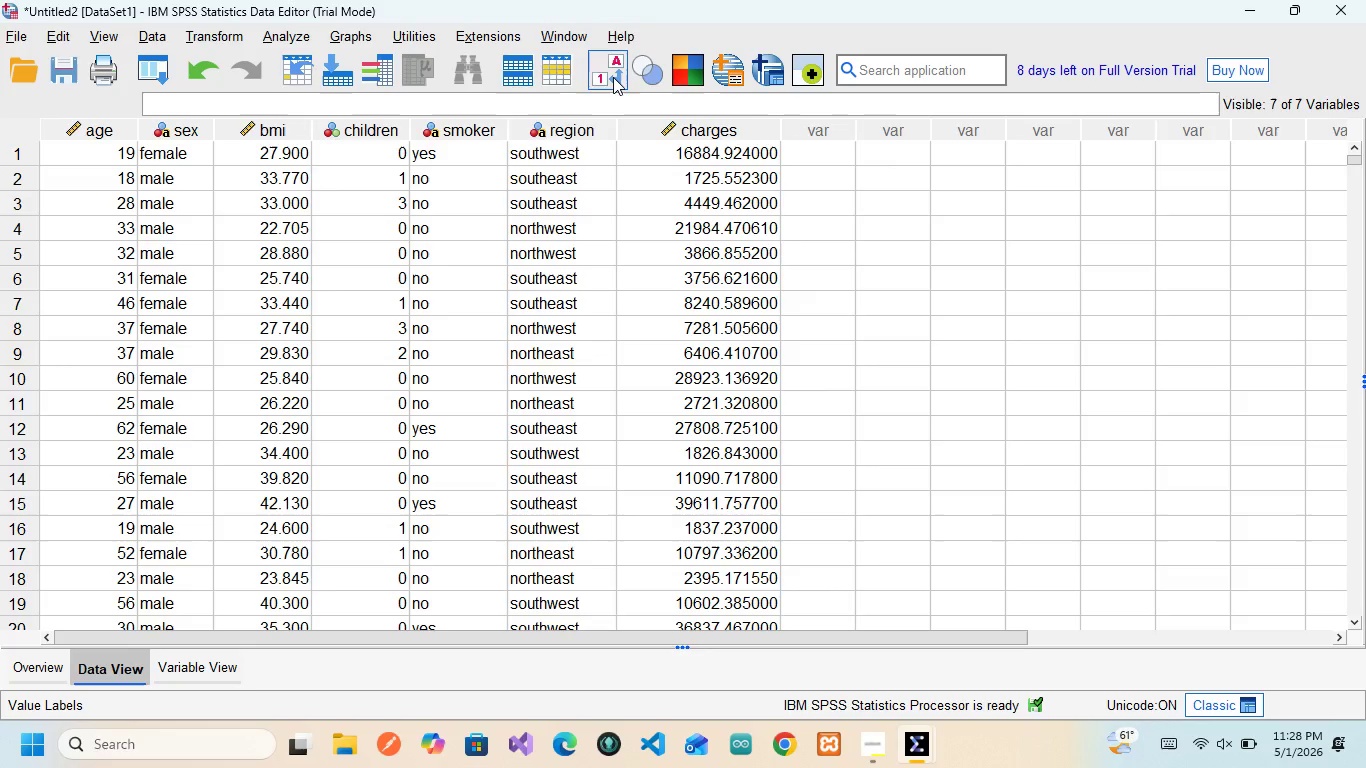 
left_click([613, 77])
 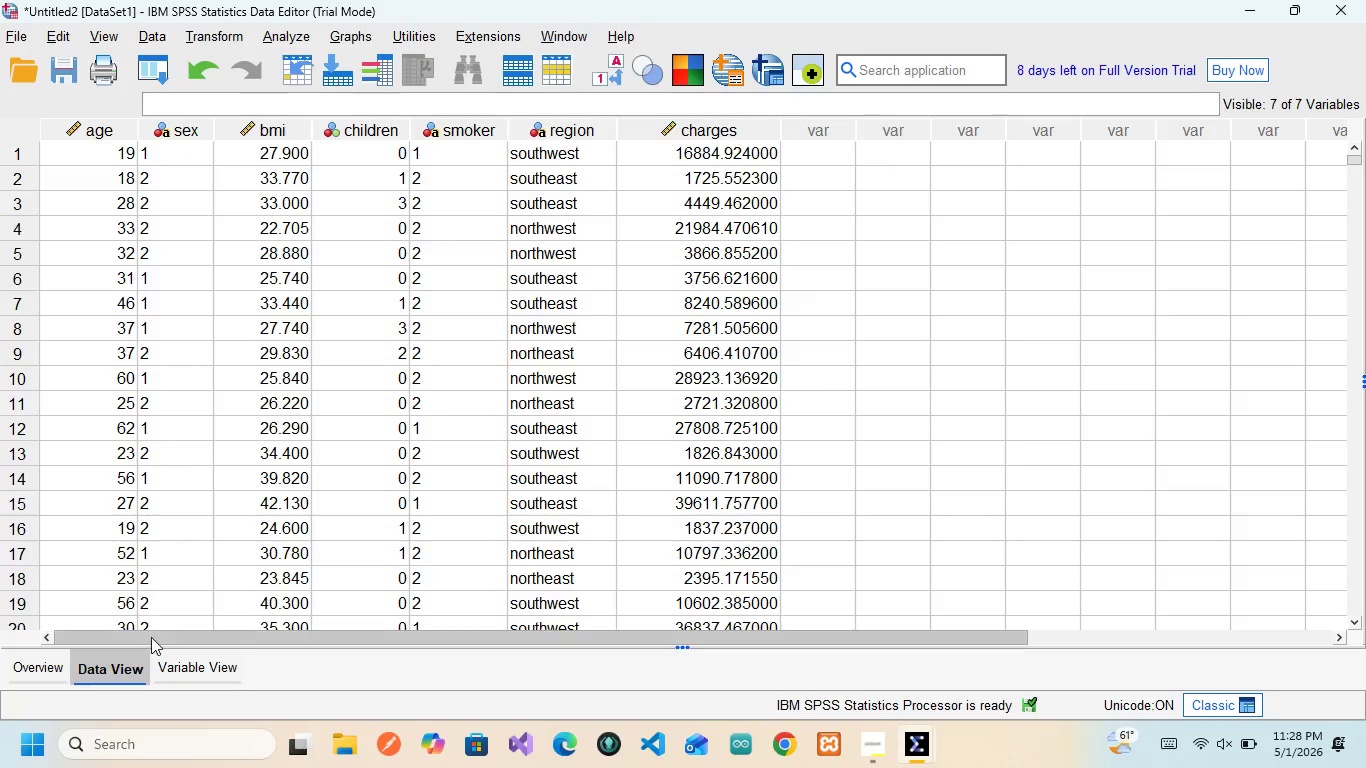 
left_click([200, 670])
 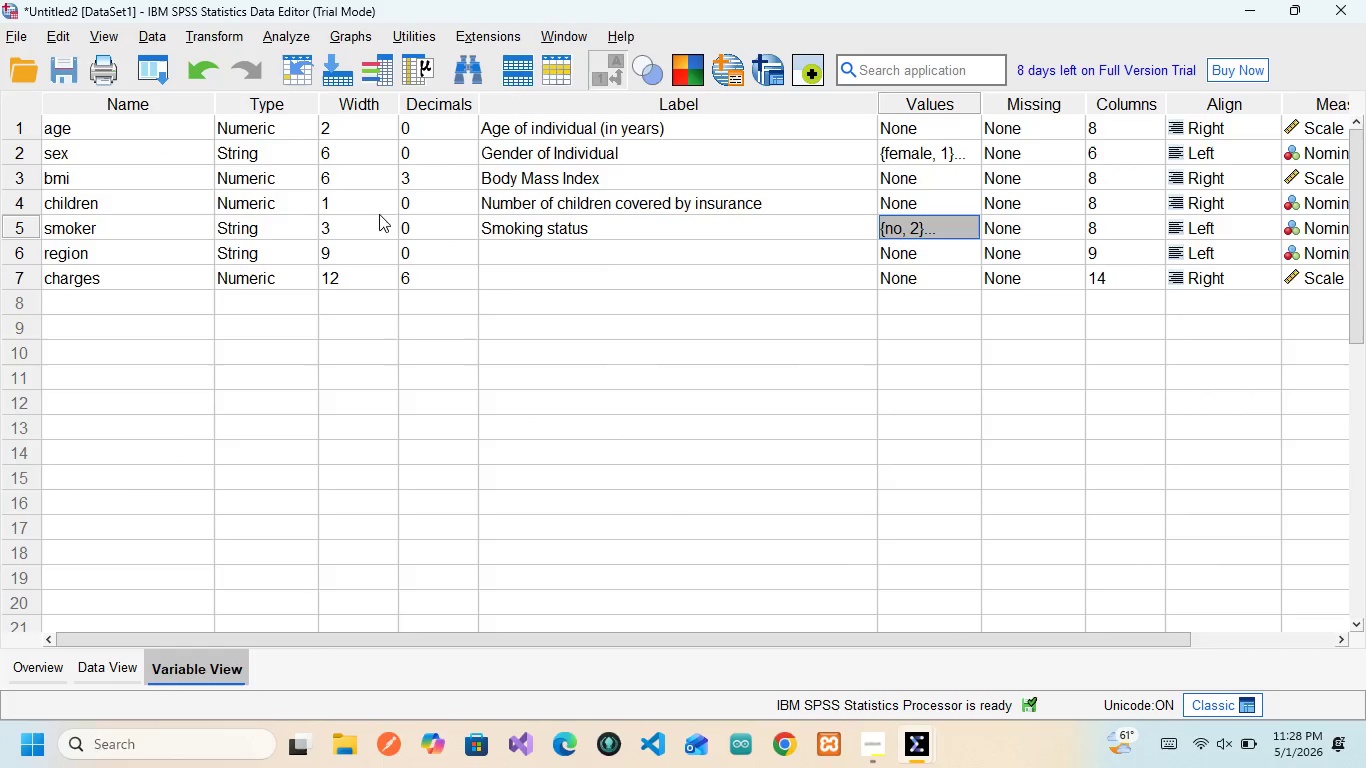 
wait(8.62)
 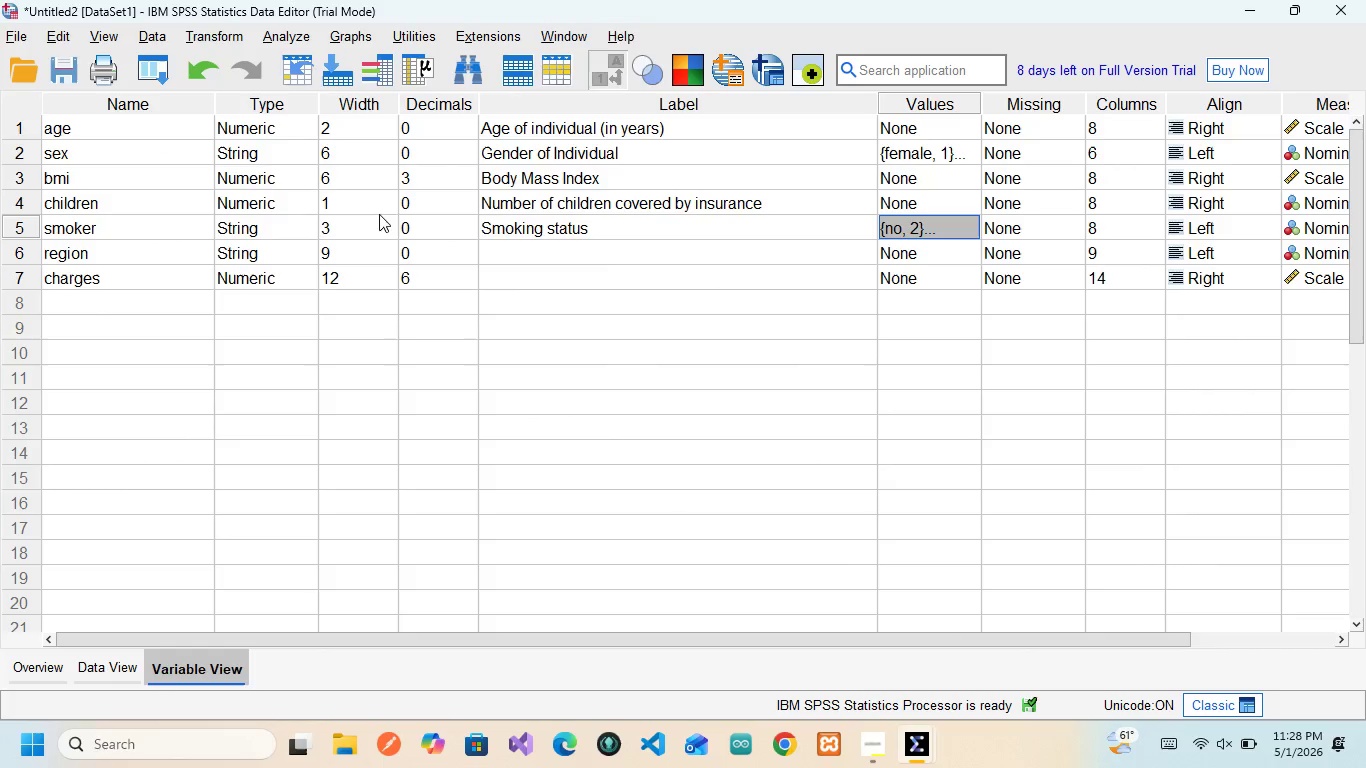 
left_click([533, 255])
 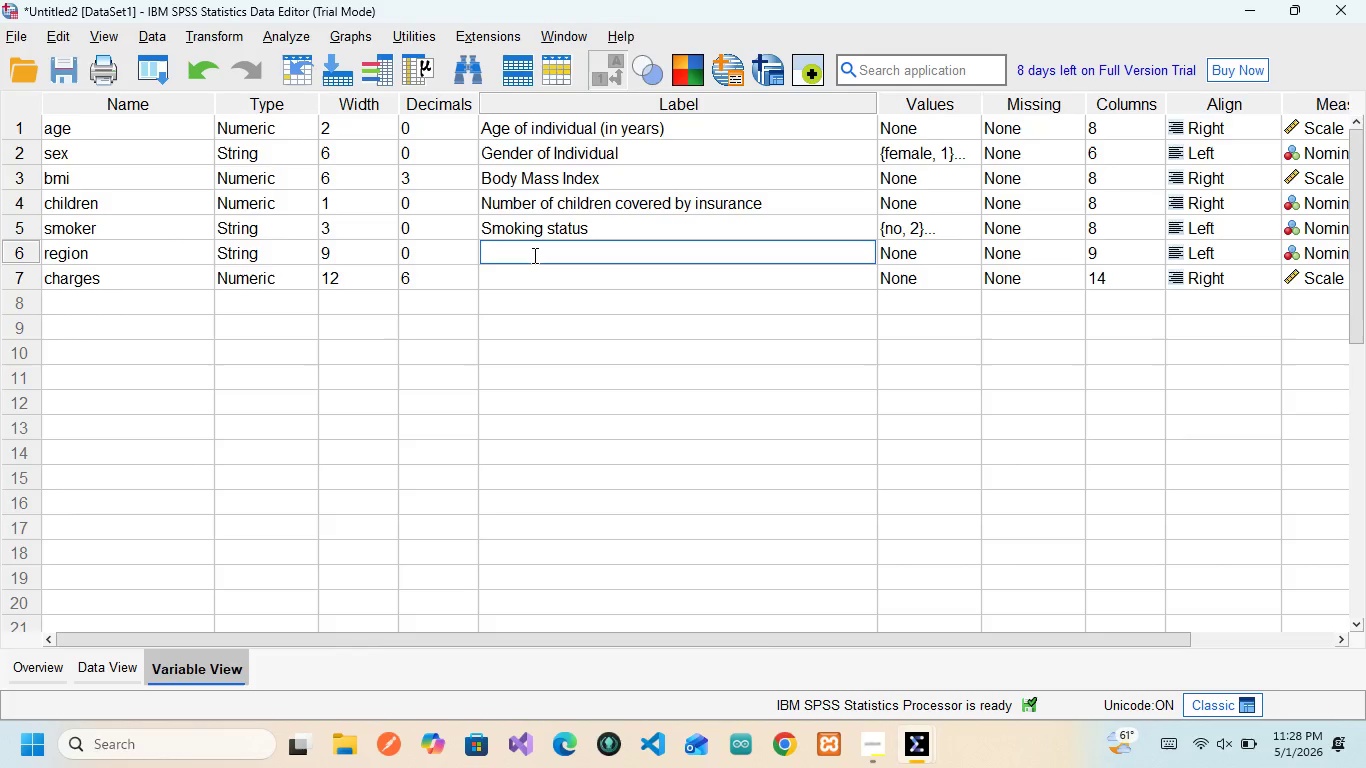 
type(Residential region of the individual)
 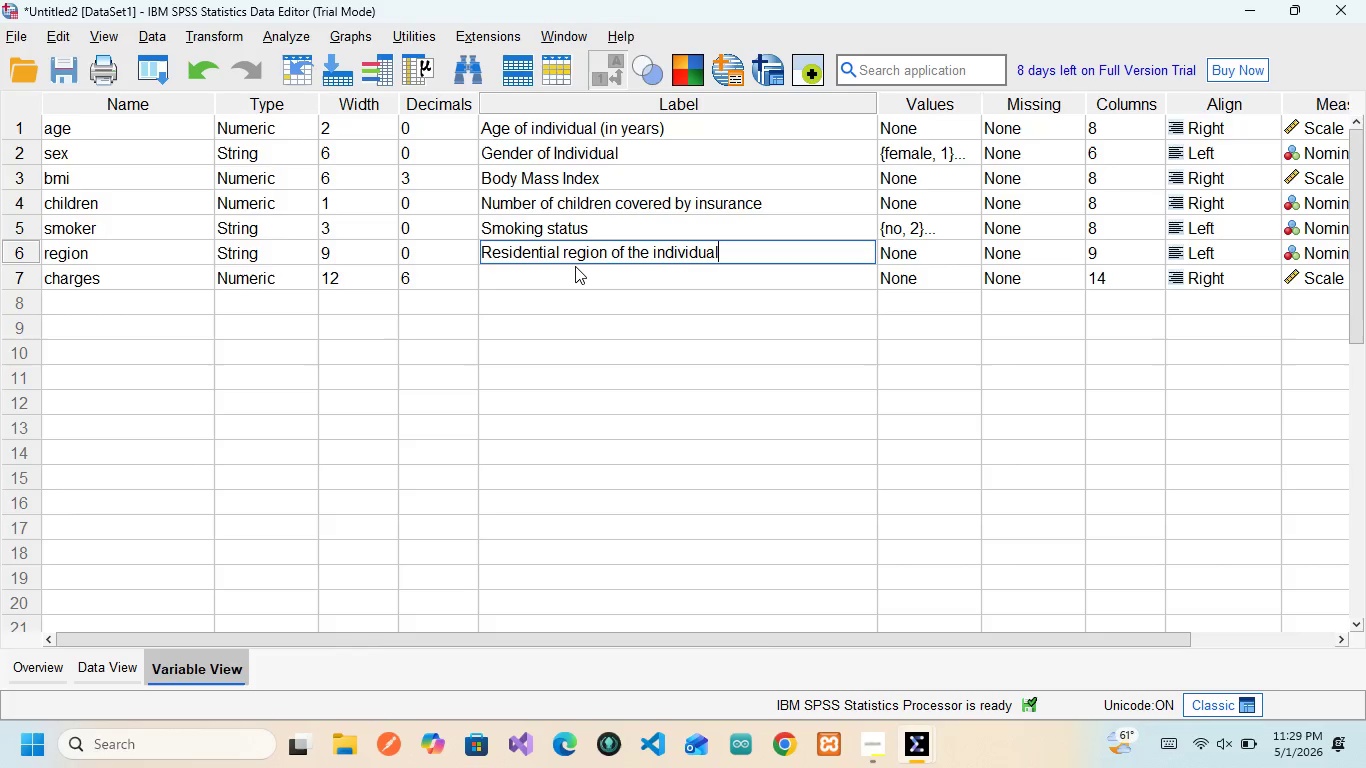 
wait(7.08)
 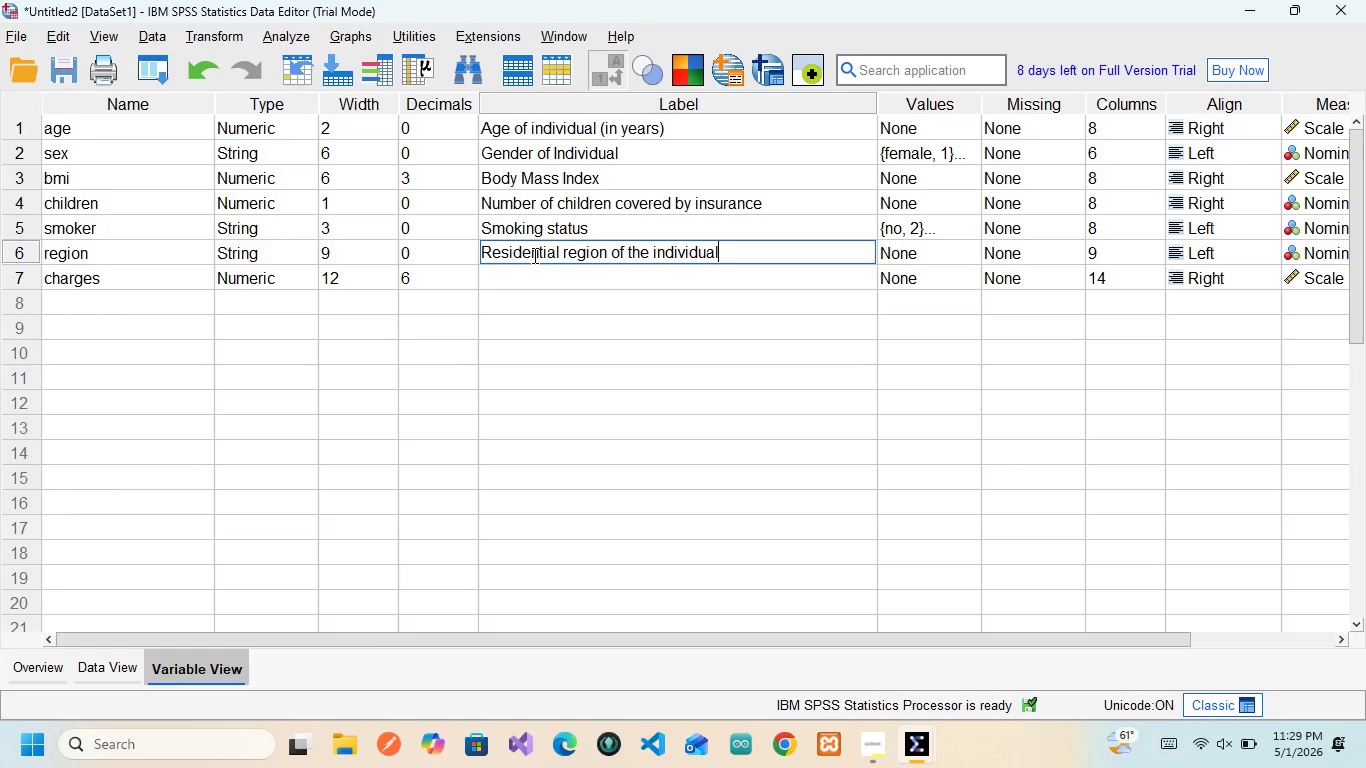 
left_click([907, 255])
 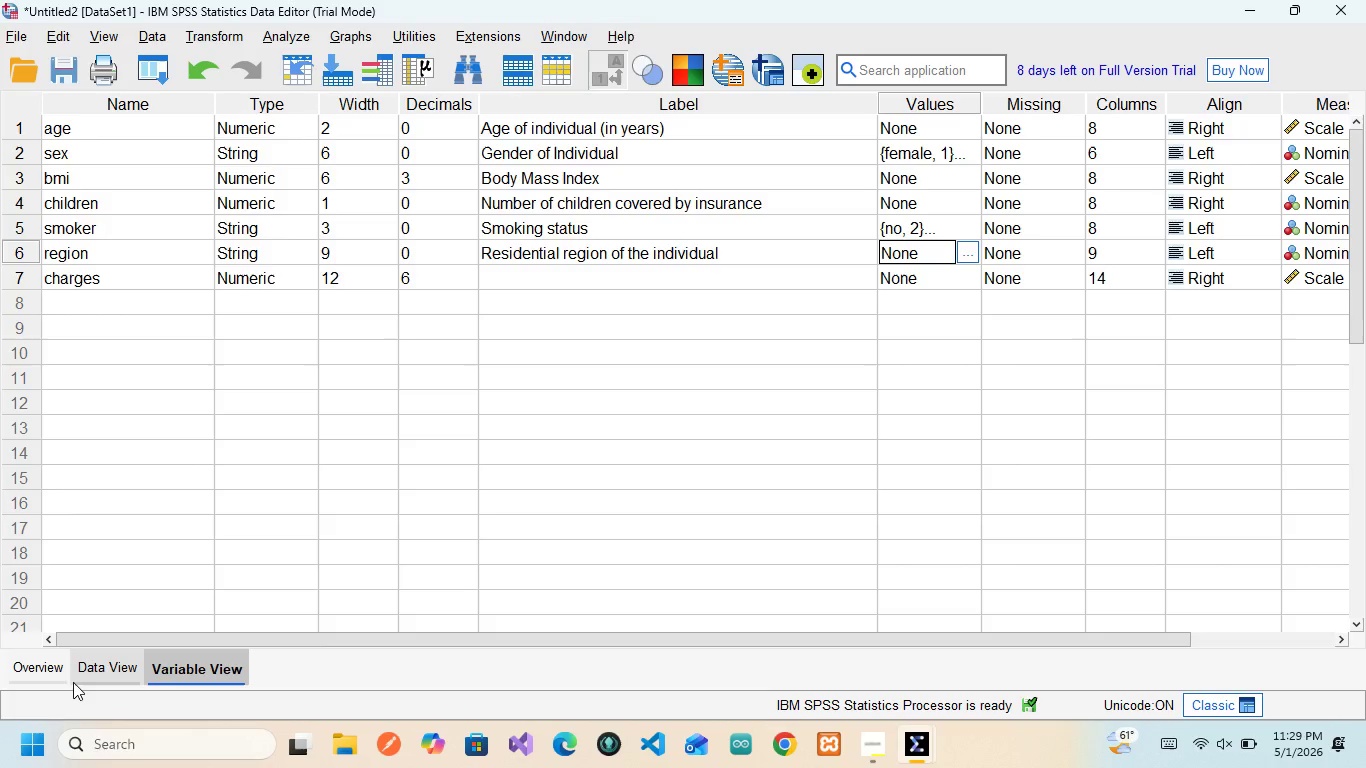 
left_click([79, 673])
 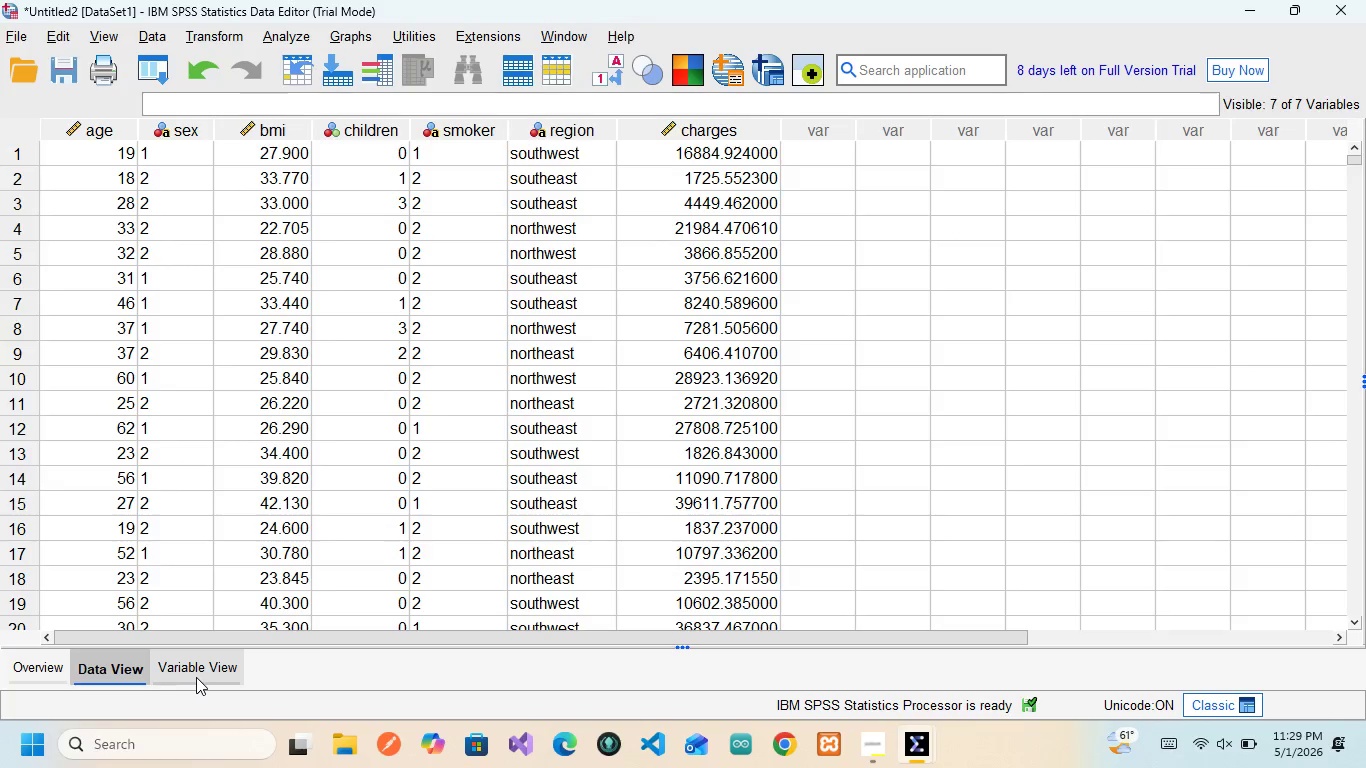 
left_click([196, 677])
 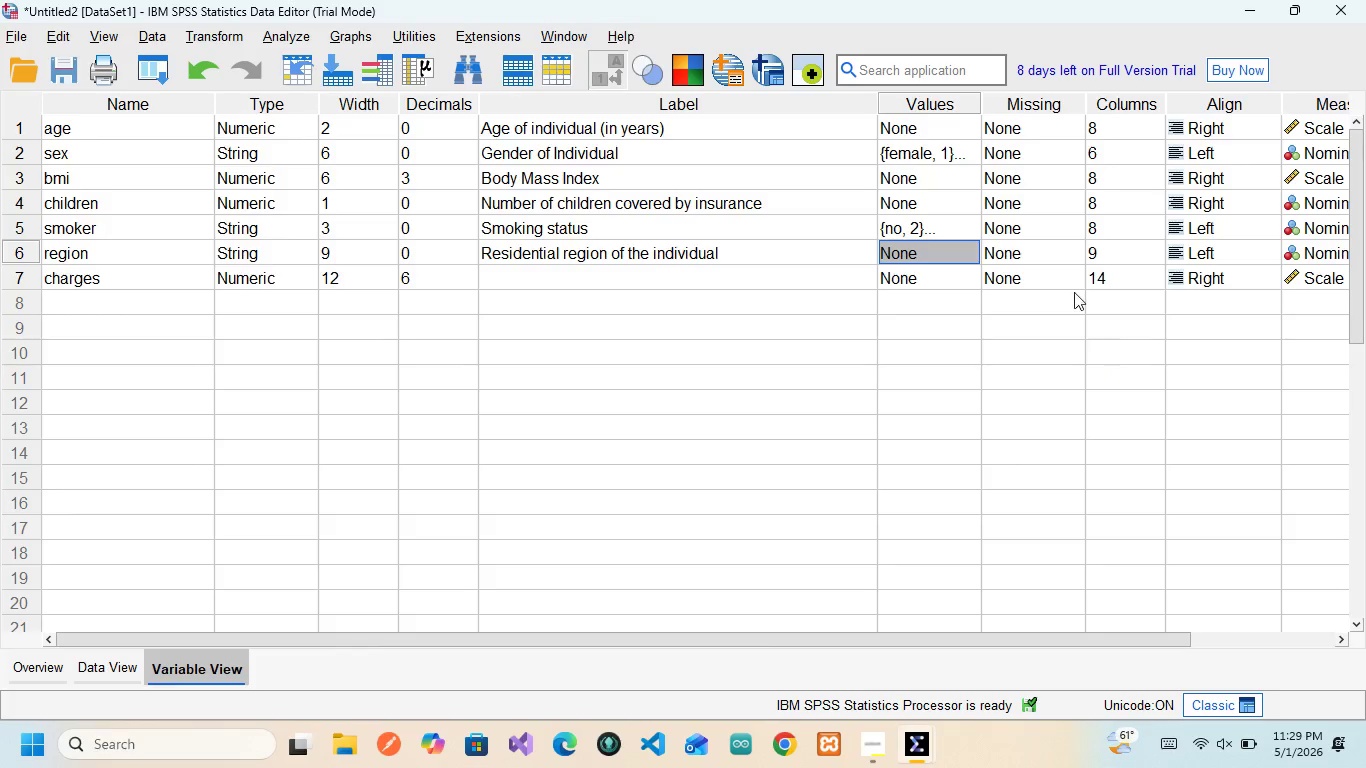 
left_click([963, 240])
 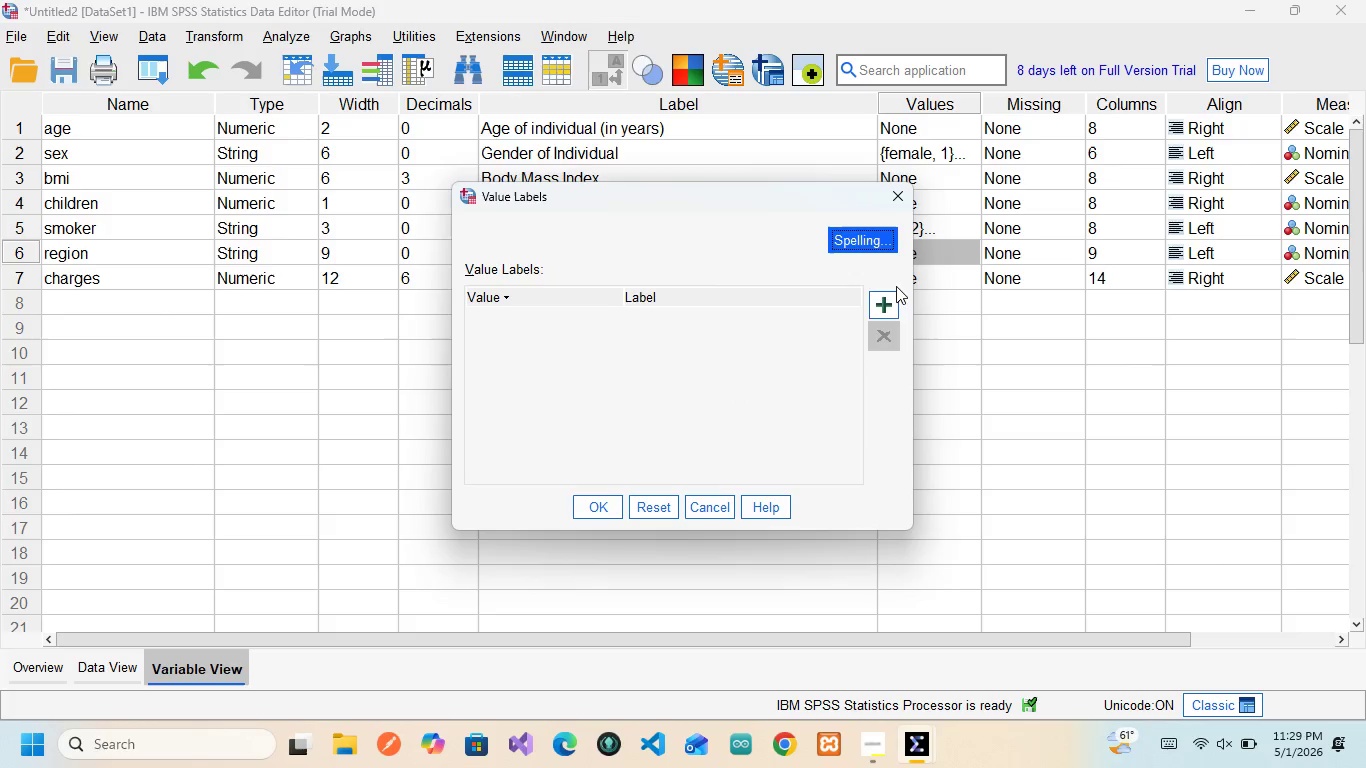 
wait(6.94)
 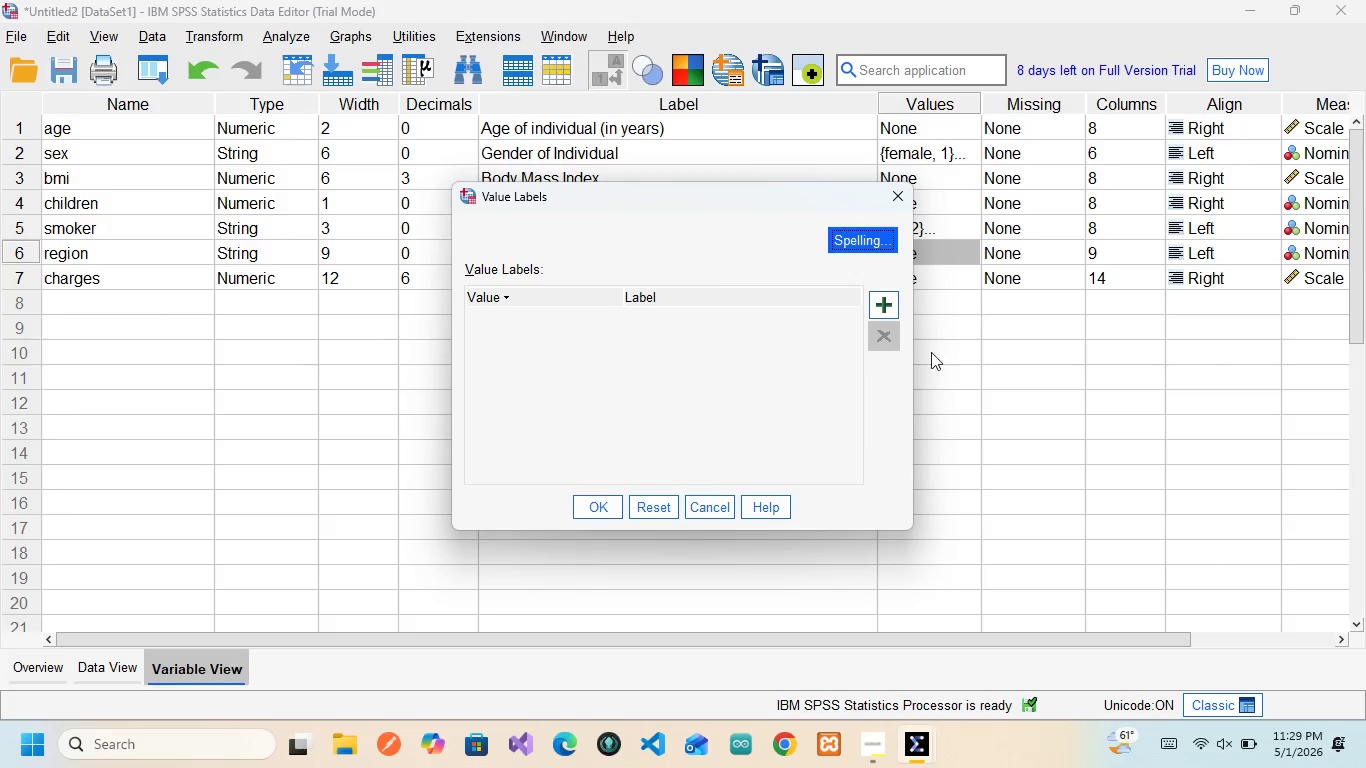 
left_click([891, 301])
 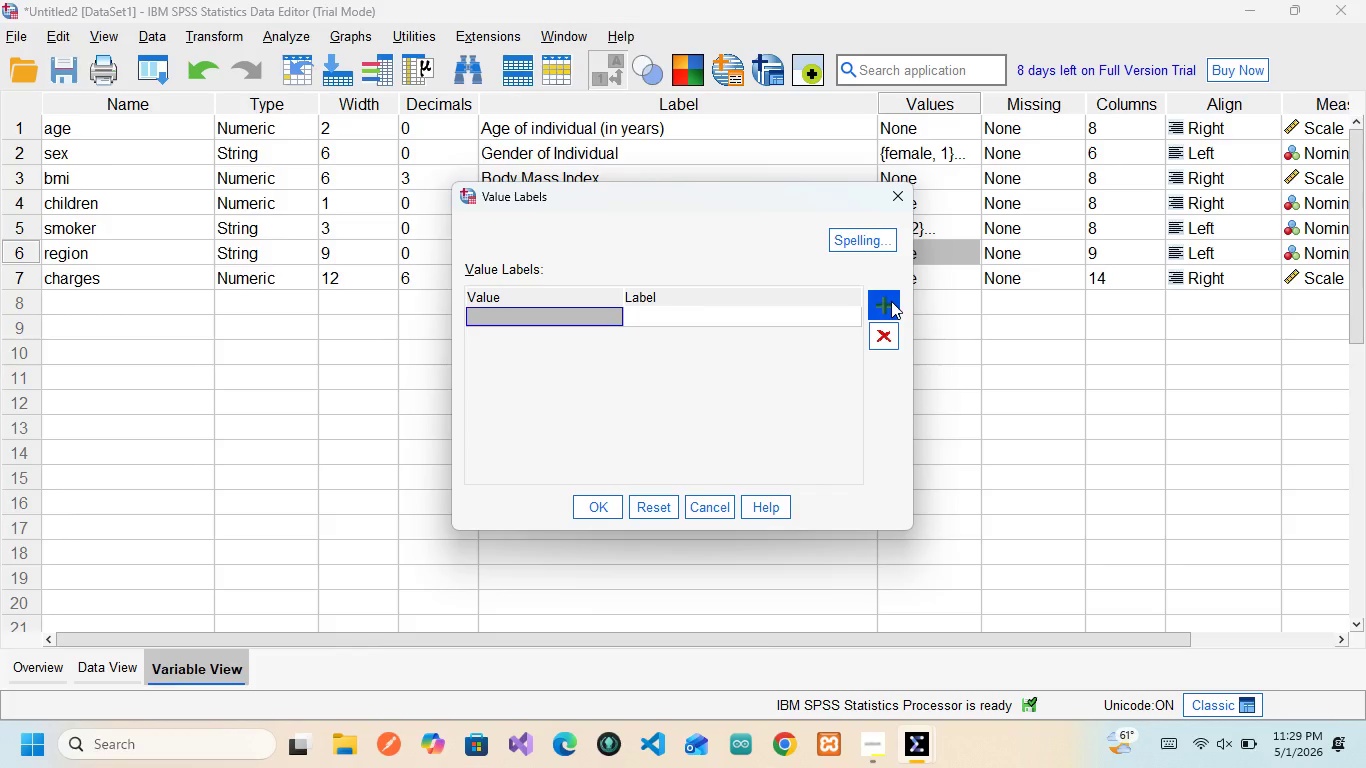 
type(northeast)
 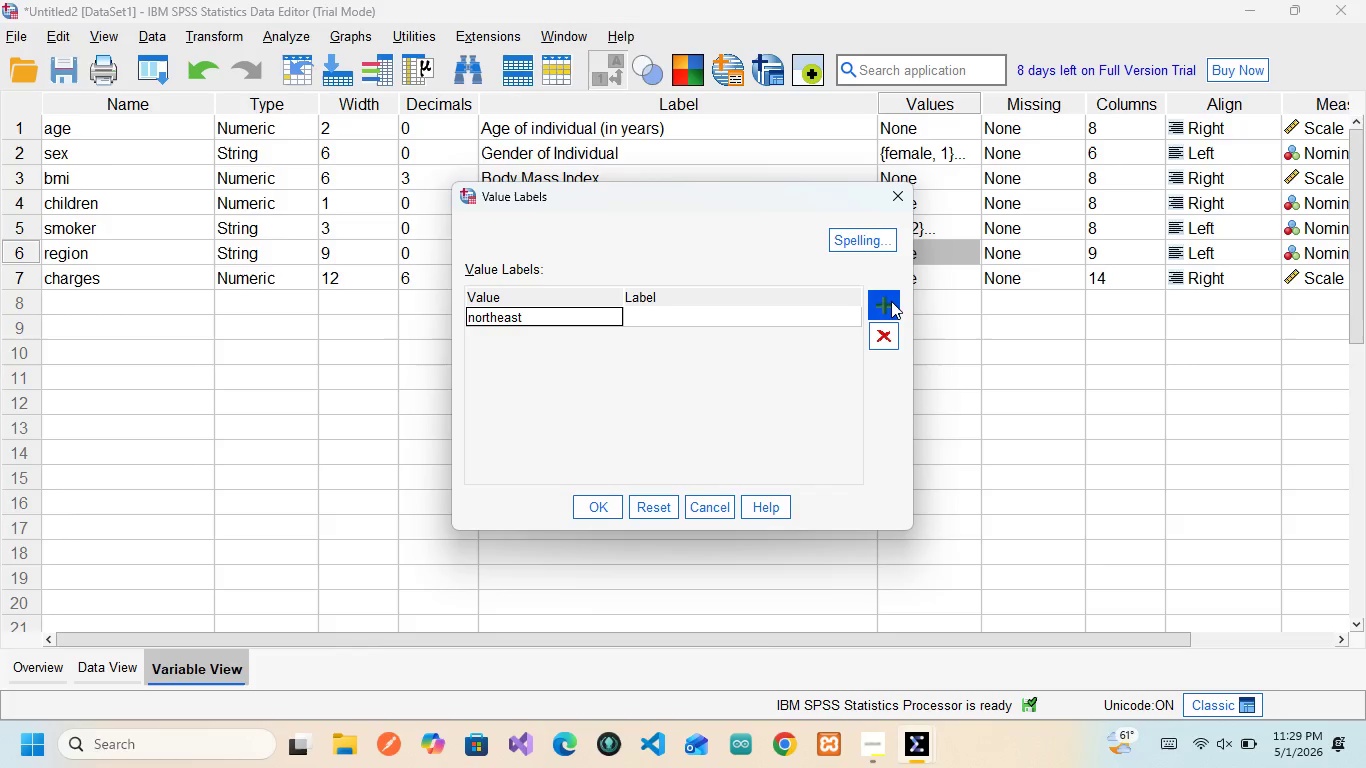 
key(ArrowRight)
 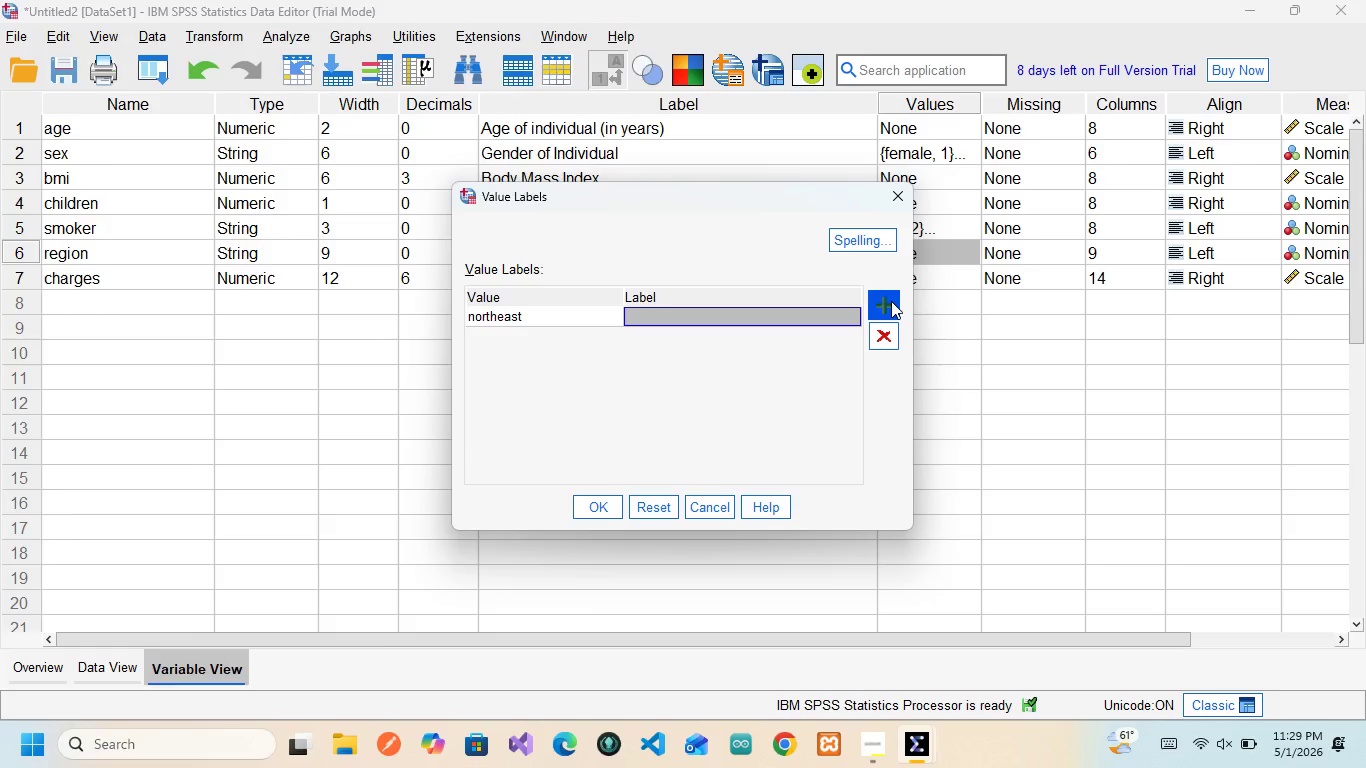 
left_click([891, 301])
 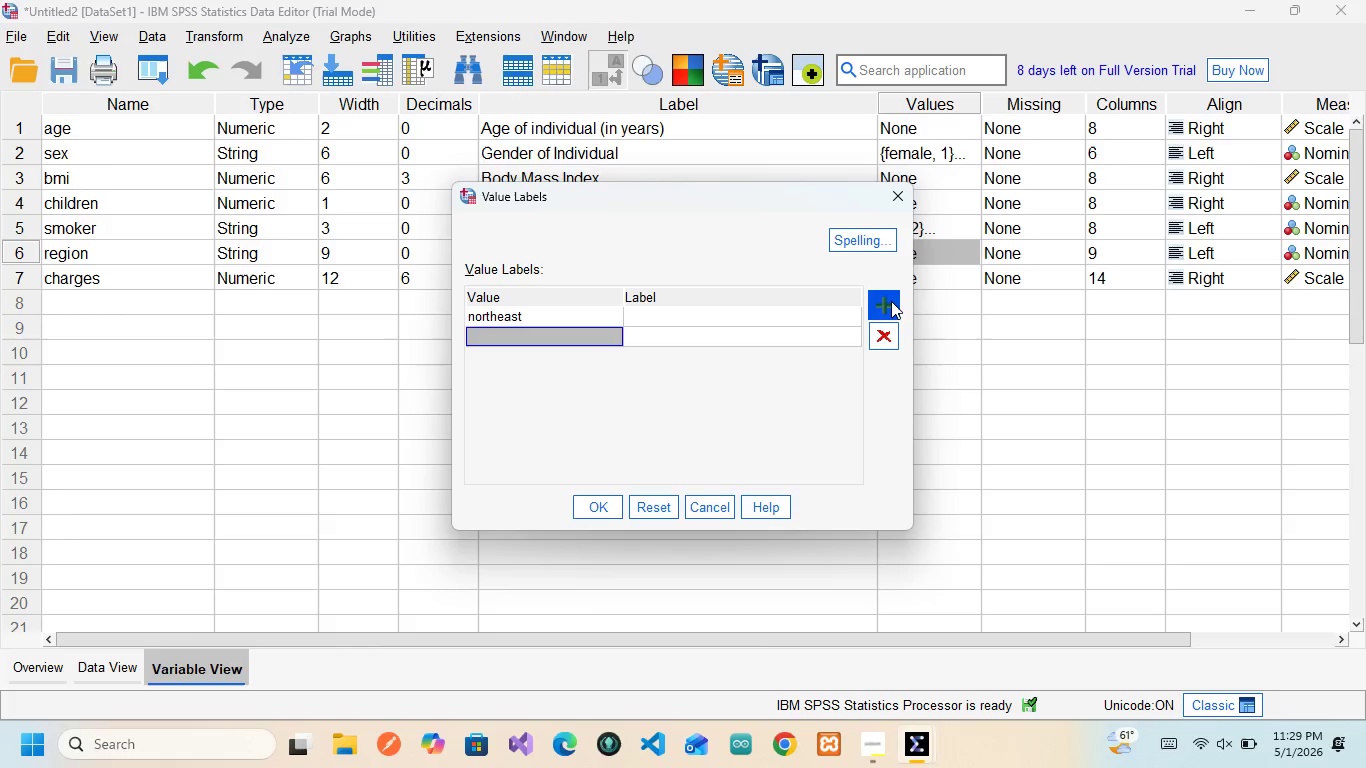 
key(1)
 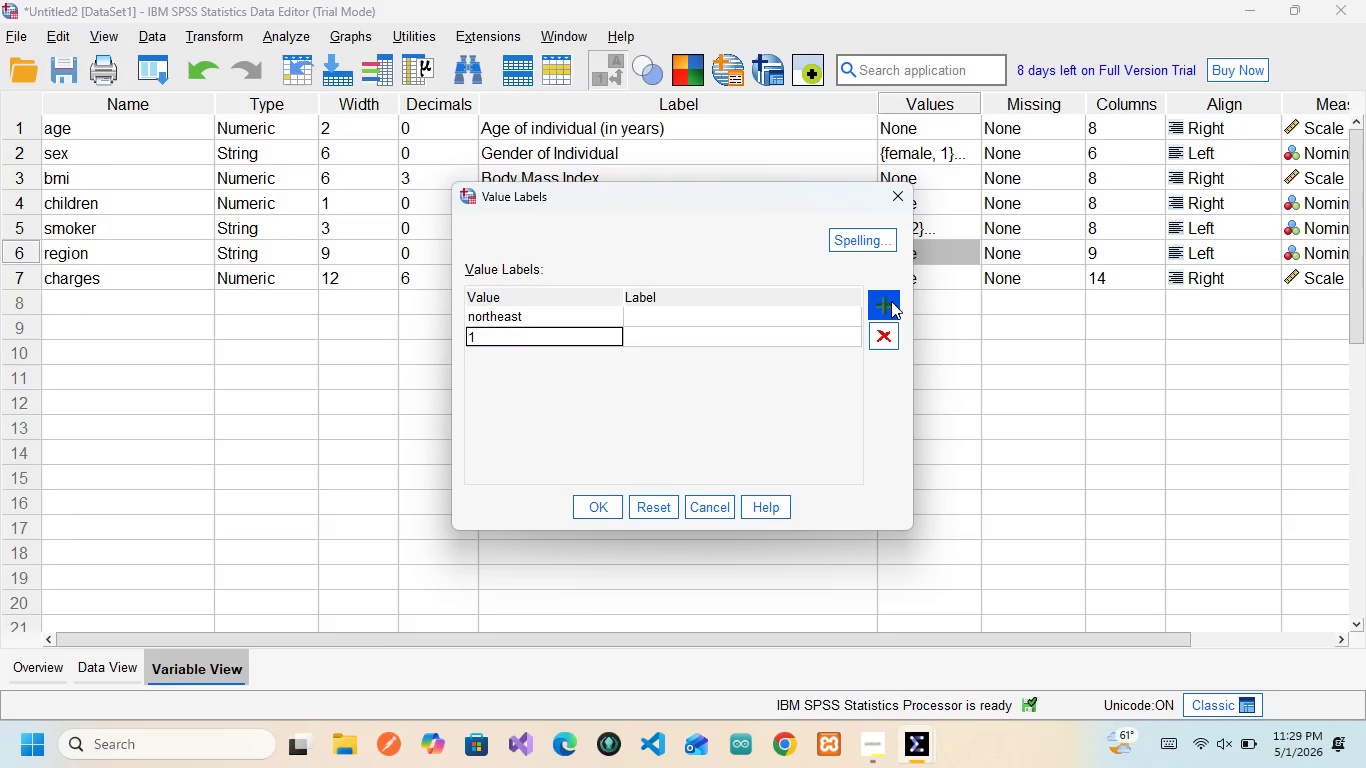 
key(Backspace)
 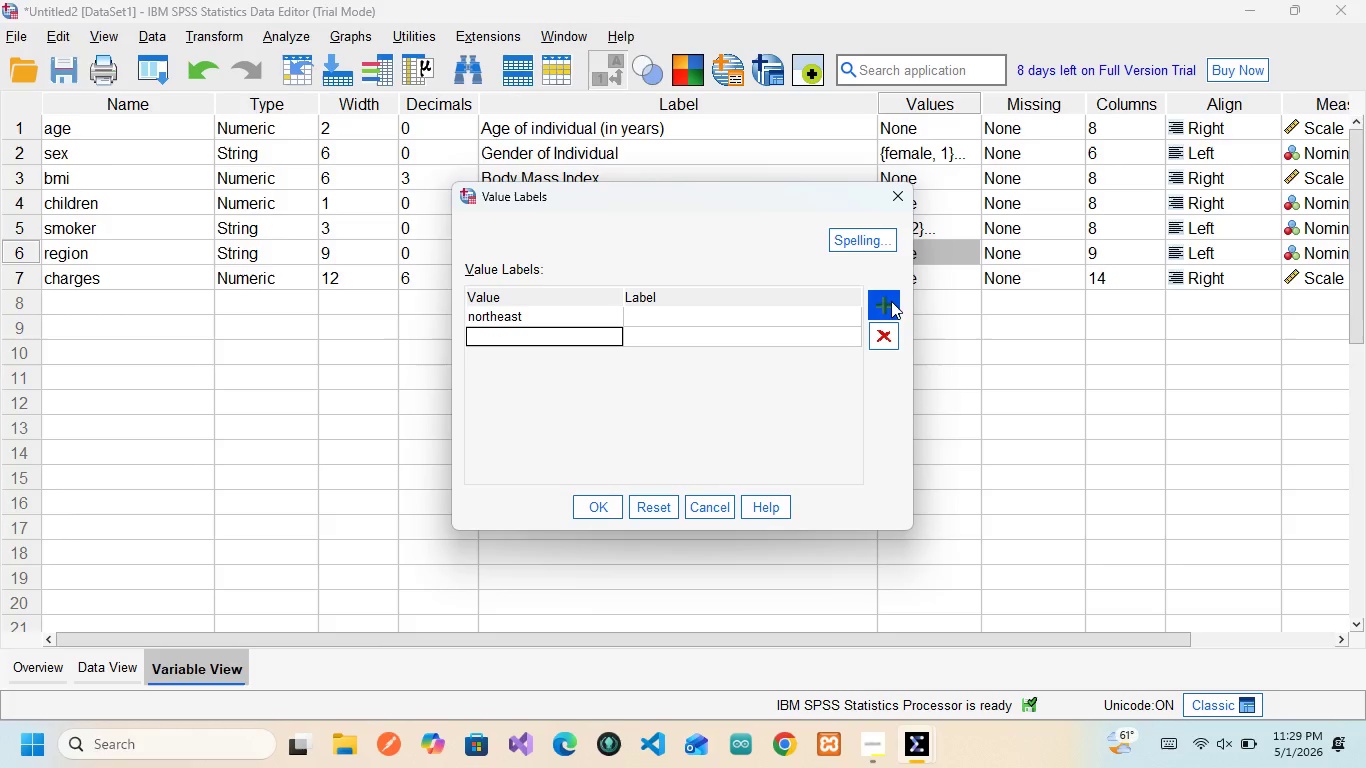 
key(ArrowUp)
 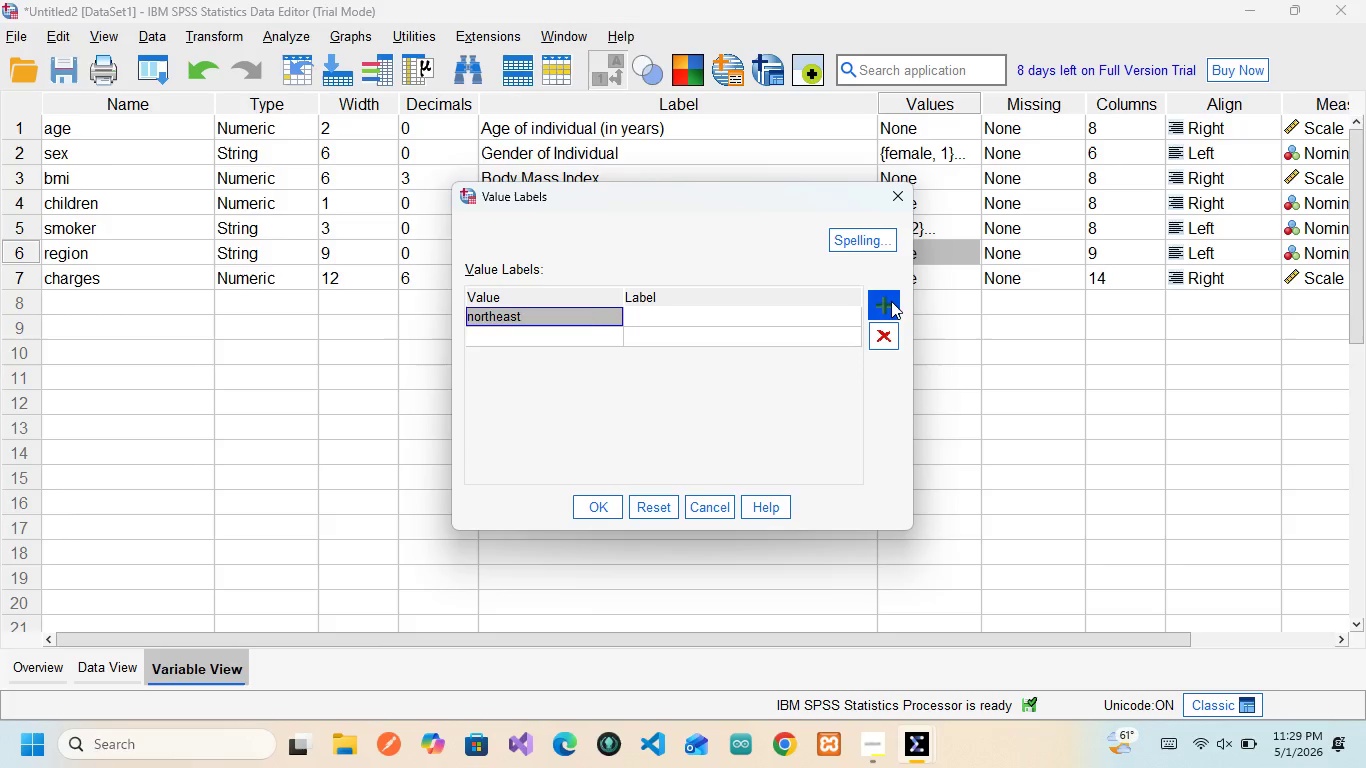 
key(ArrowRight)
 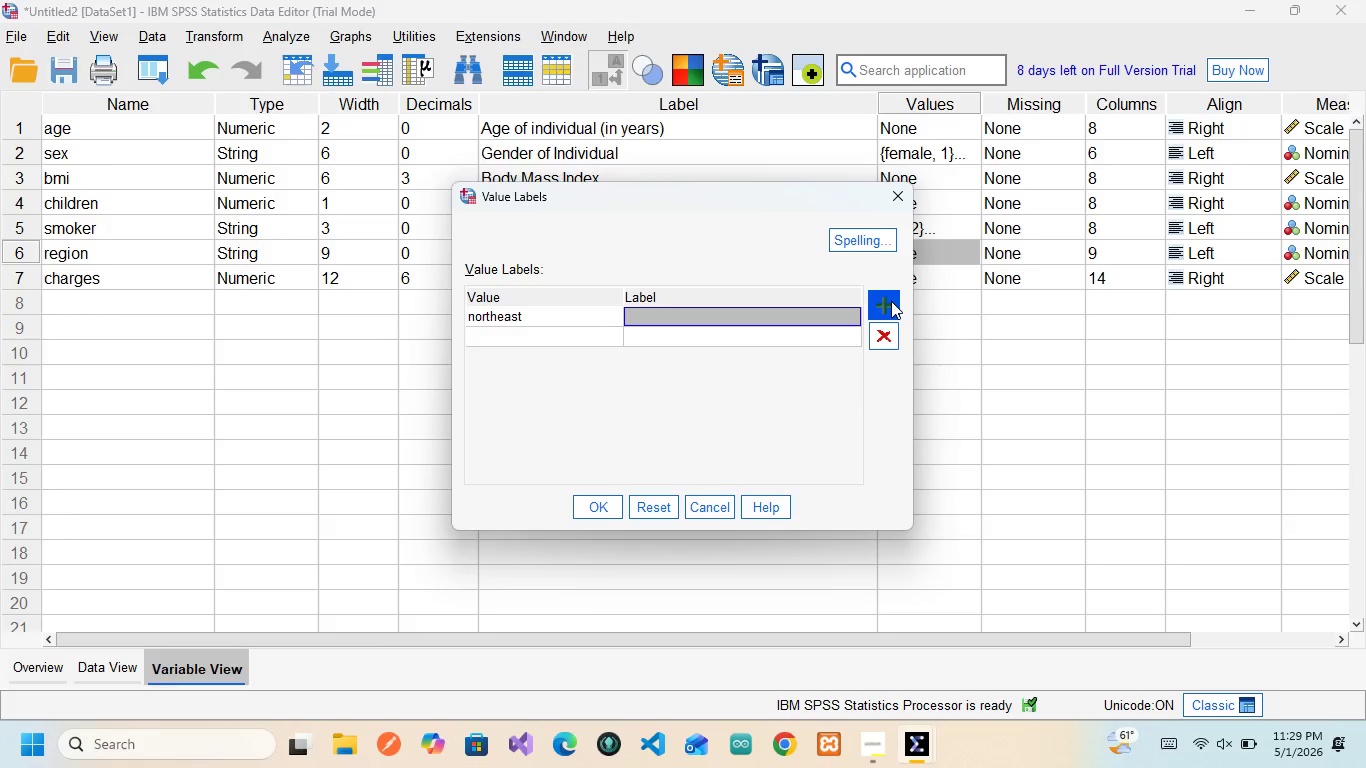 
key(1)
 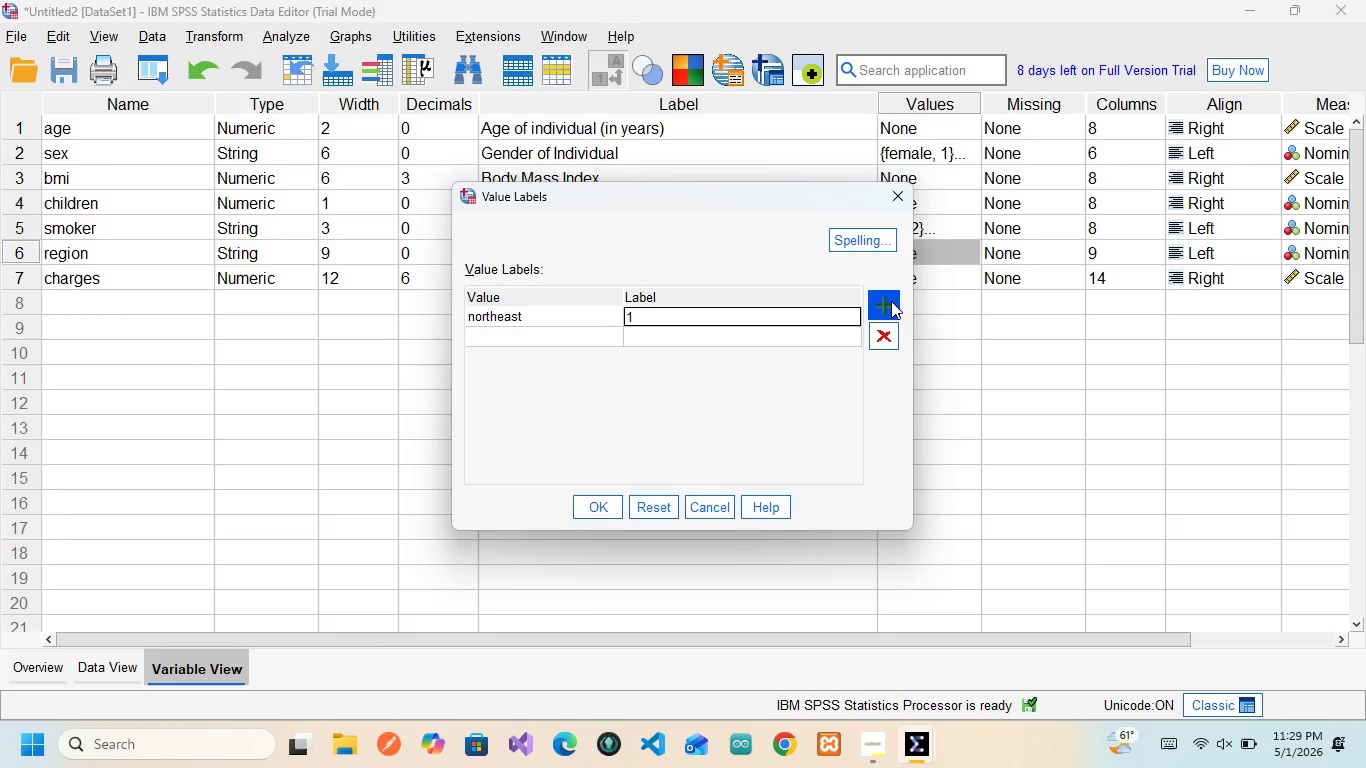 
key(ArrowLeft)
 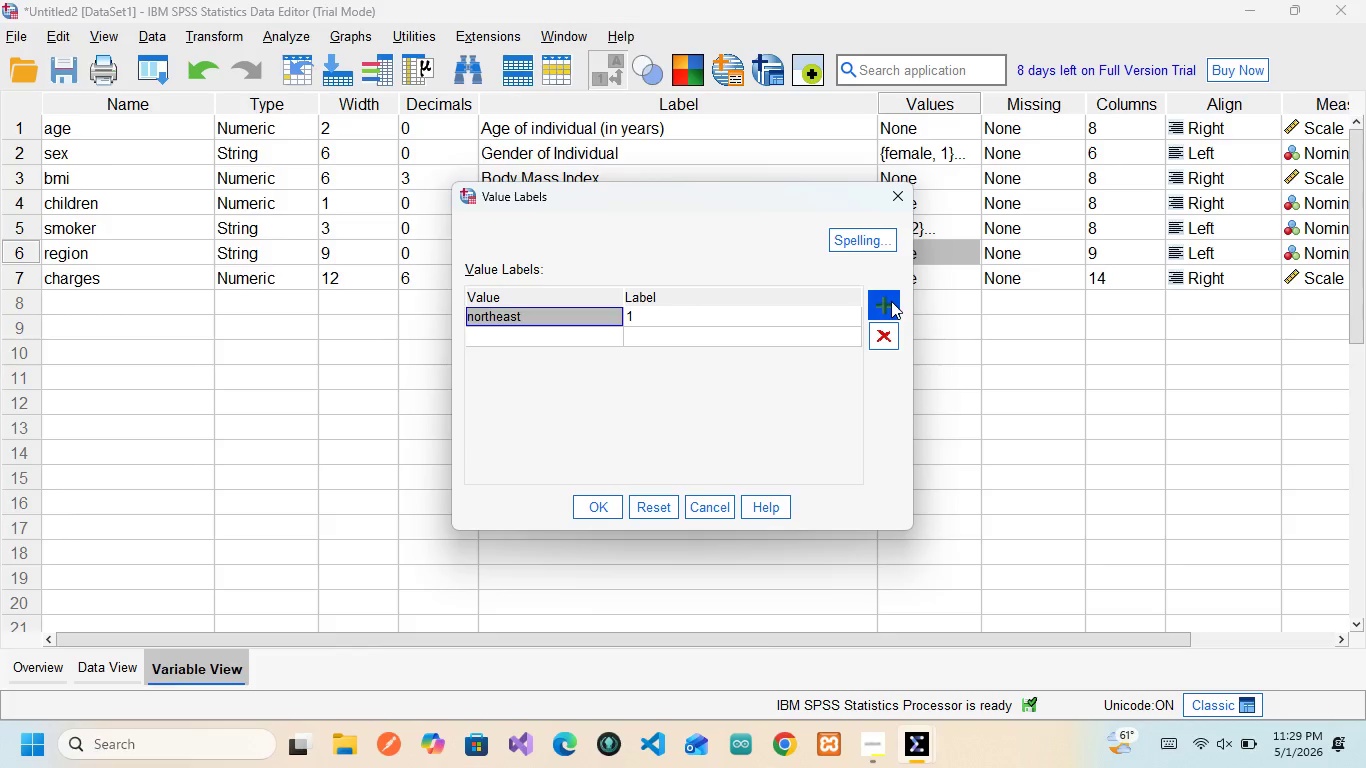 
key(ArrowDown)
 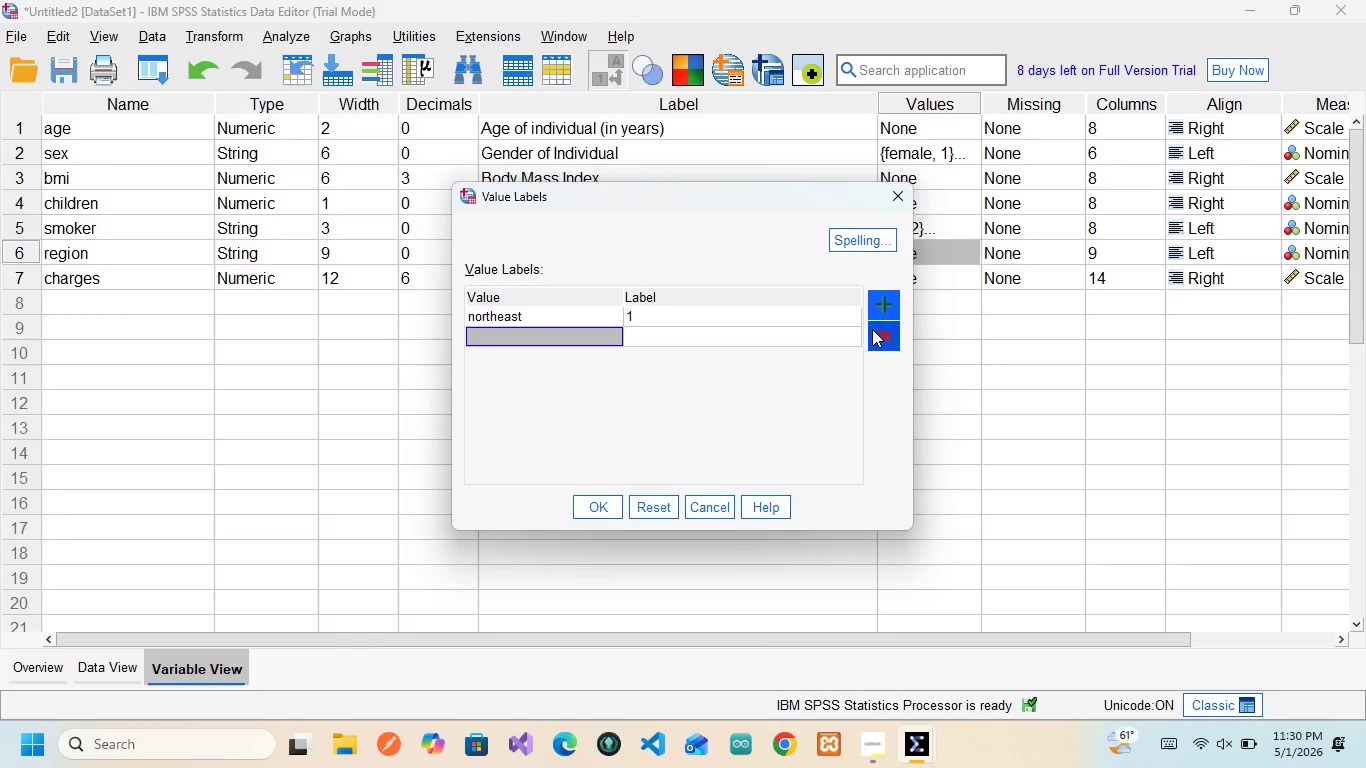 
wait(7.0)
 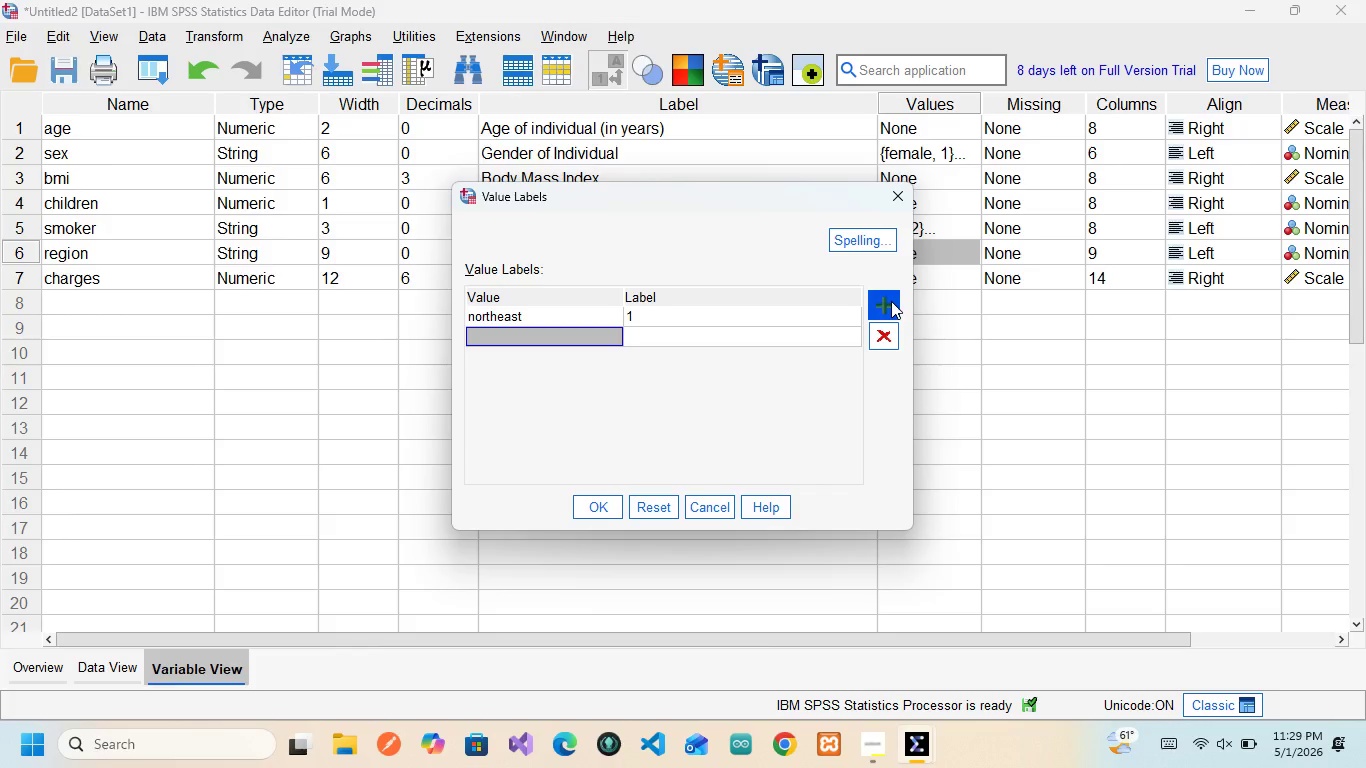 
type(northwest)
 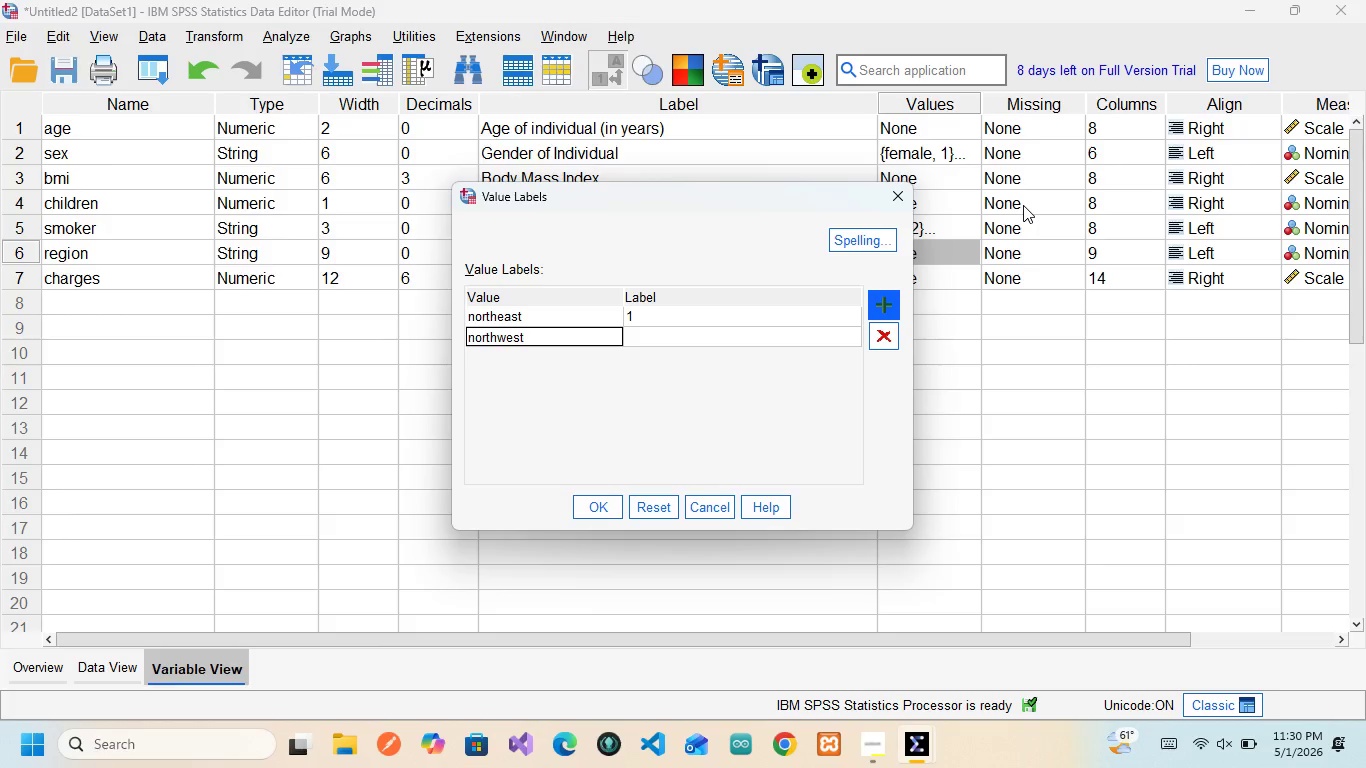 
key(ArrowRight)
 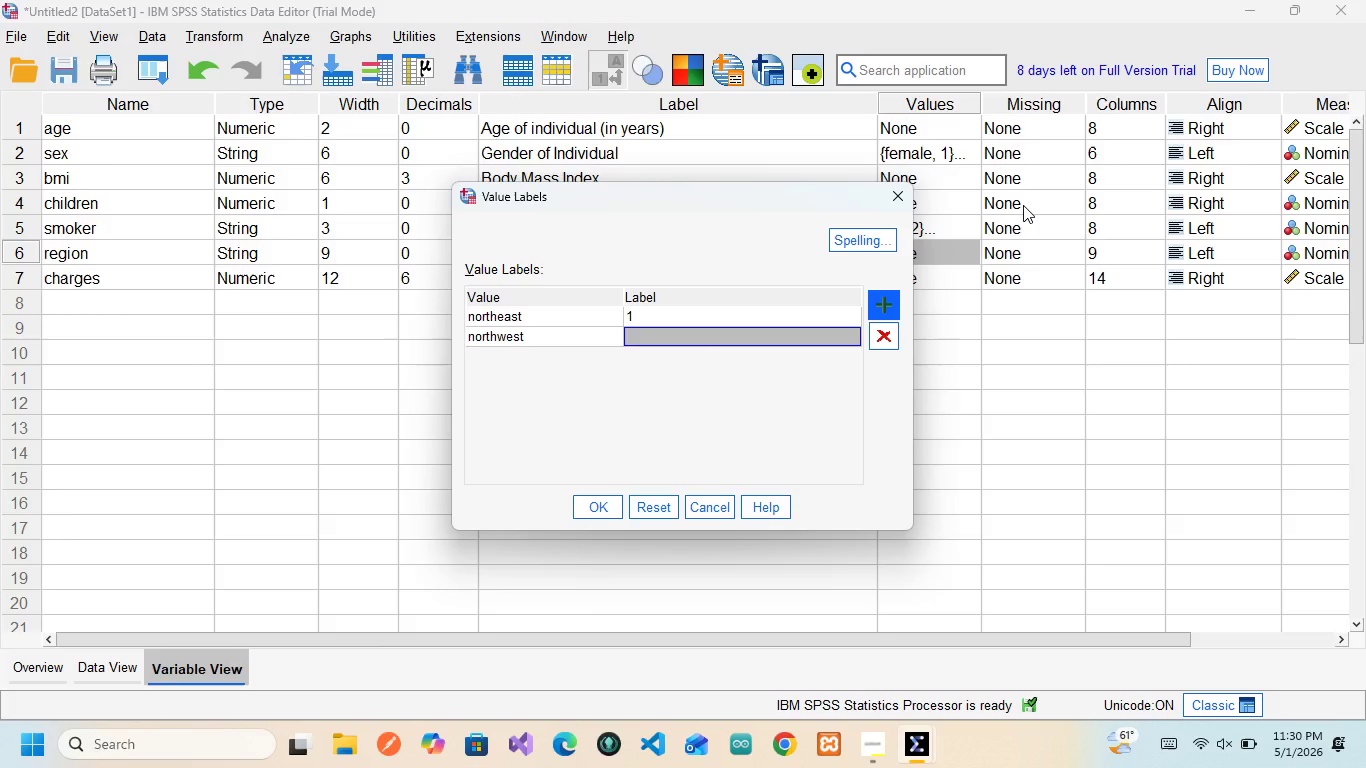 
key(2)
 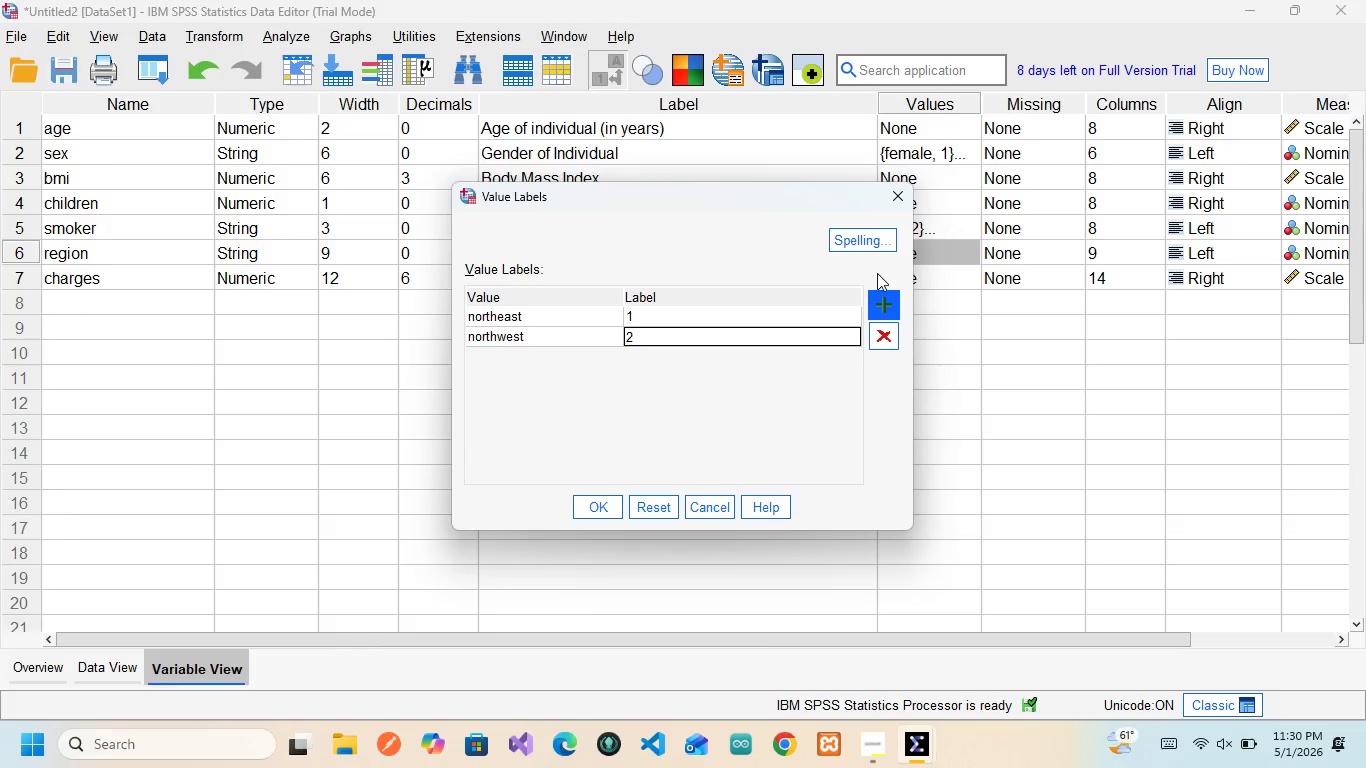 
left_click([882, 302])
 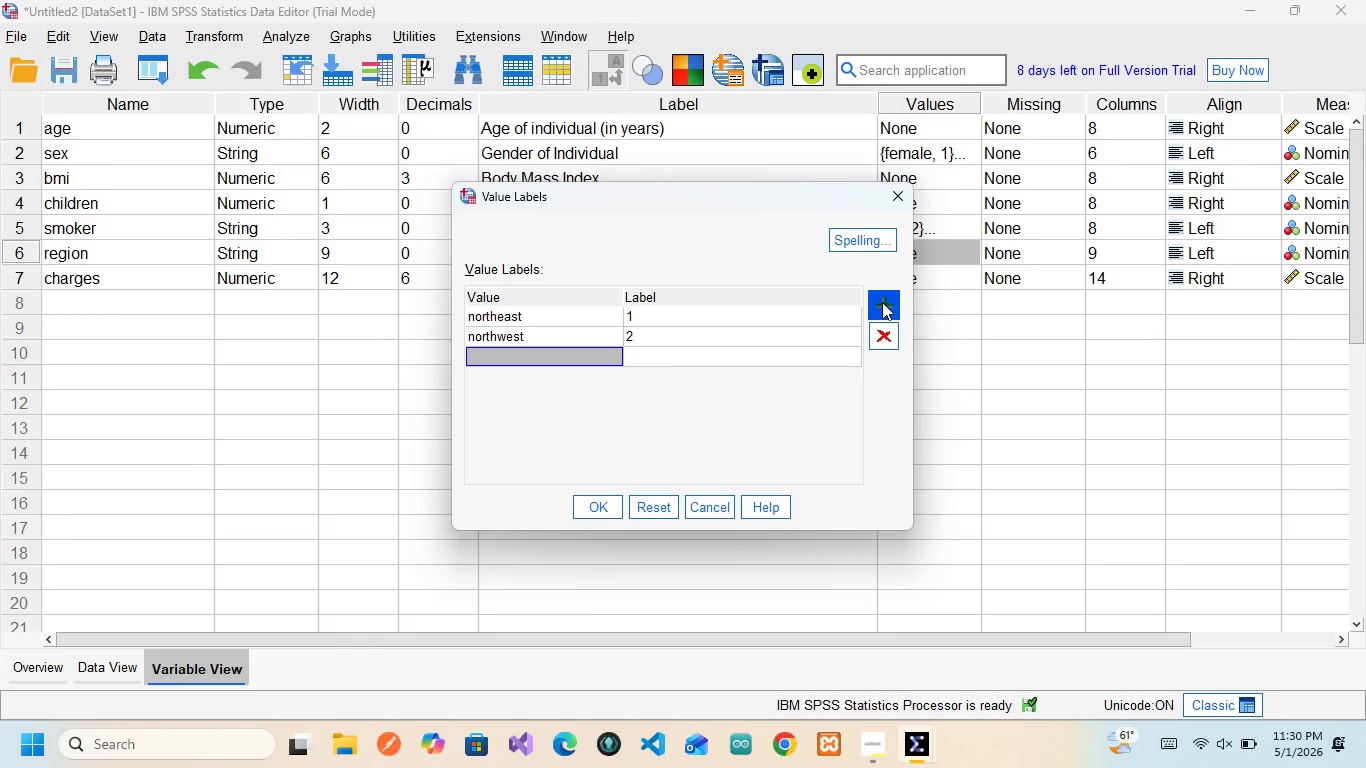 
wait(5.05)
 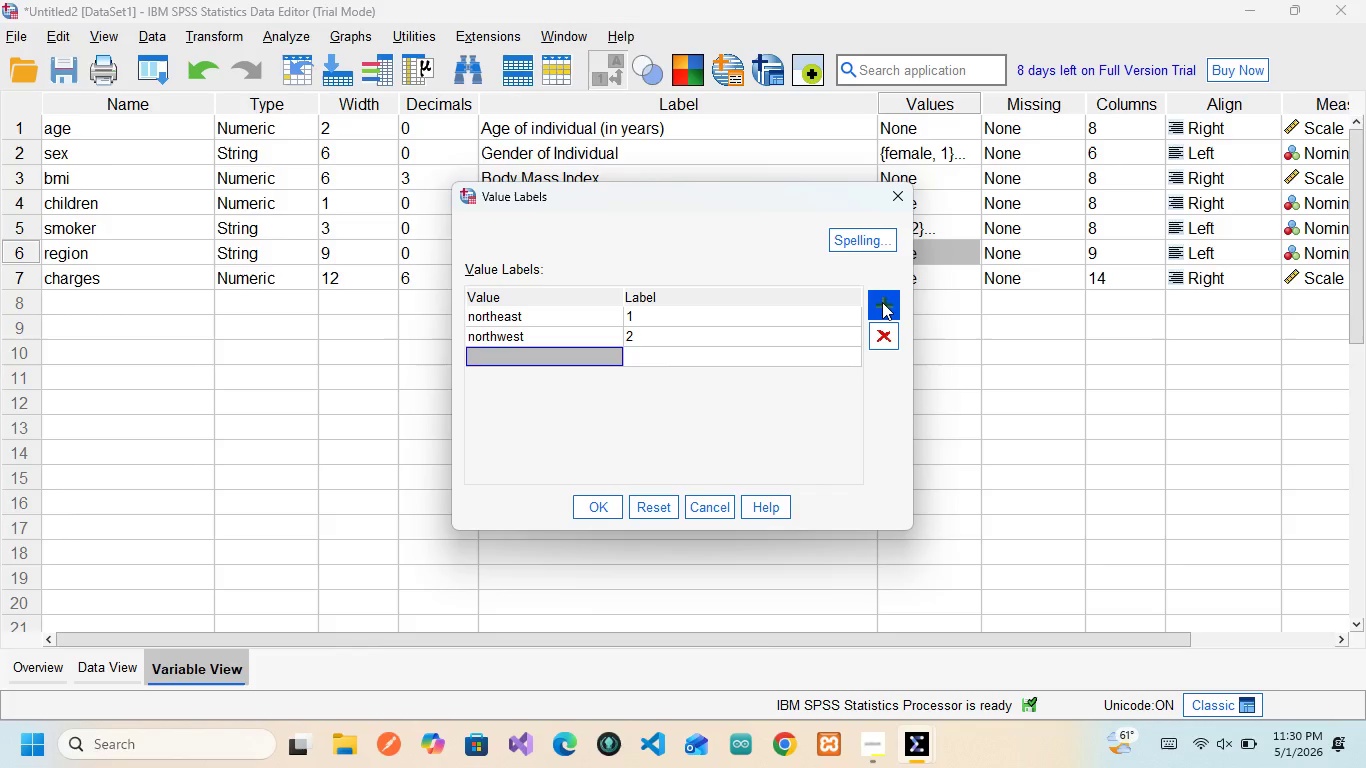 
type(southeast)
 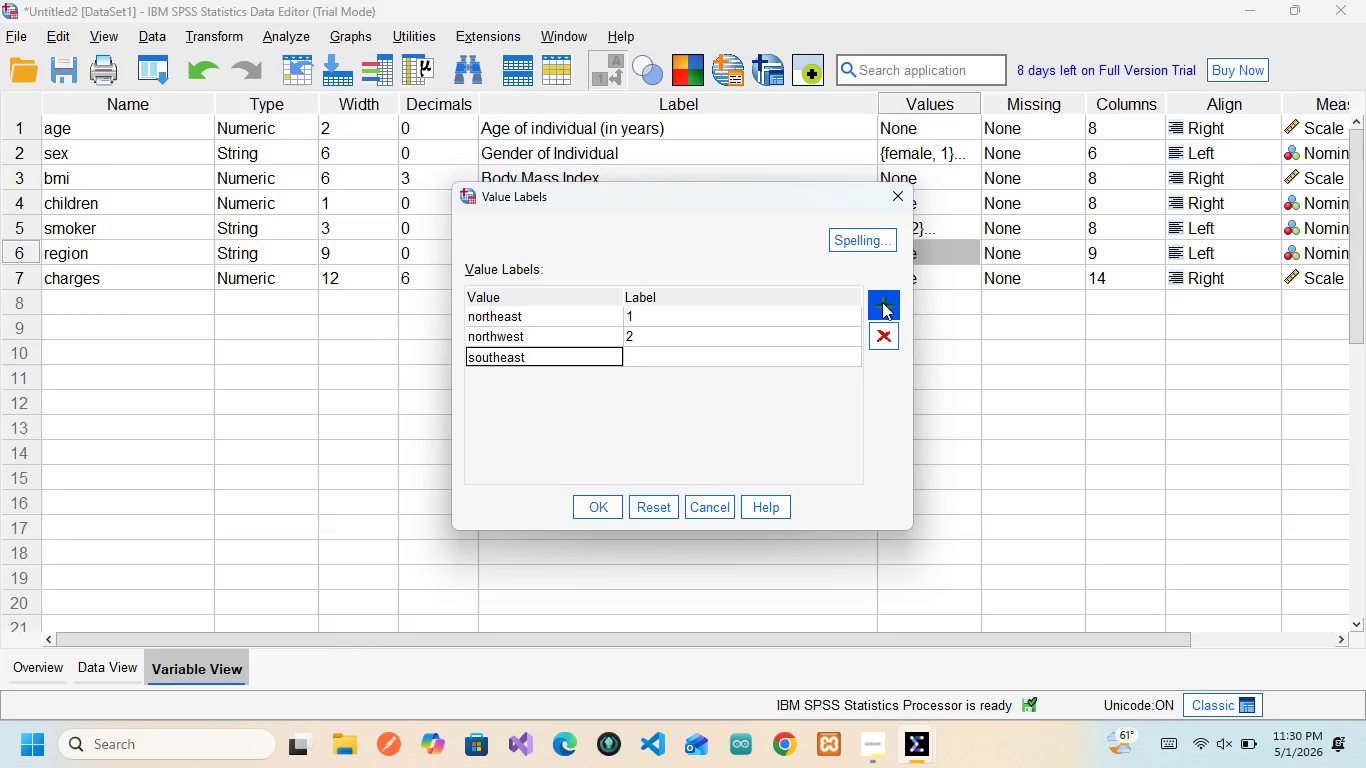 
key(ArrowRight)
 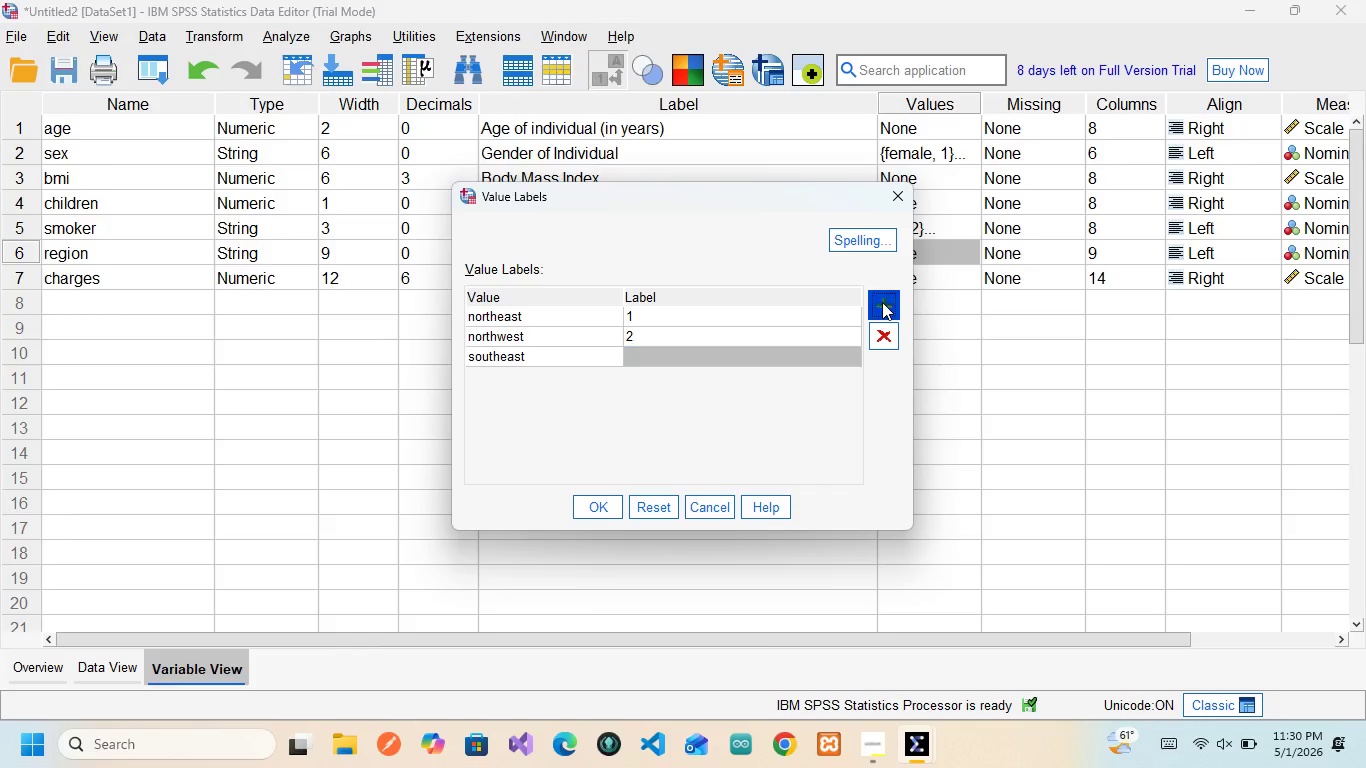 
left_click([882, 302])
 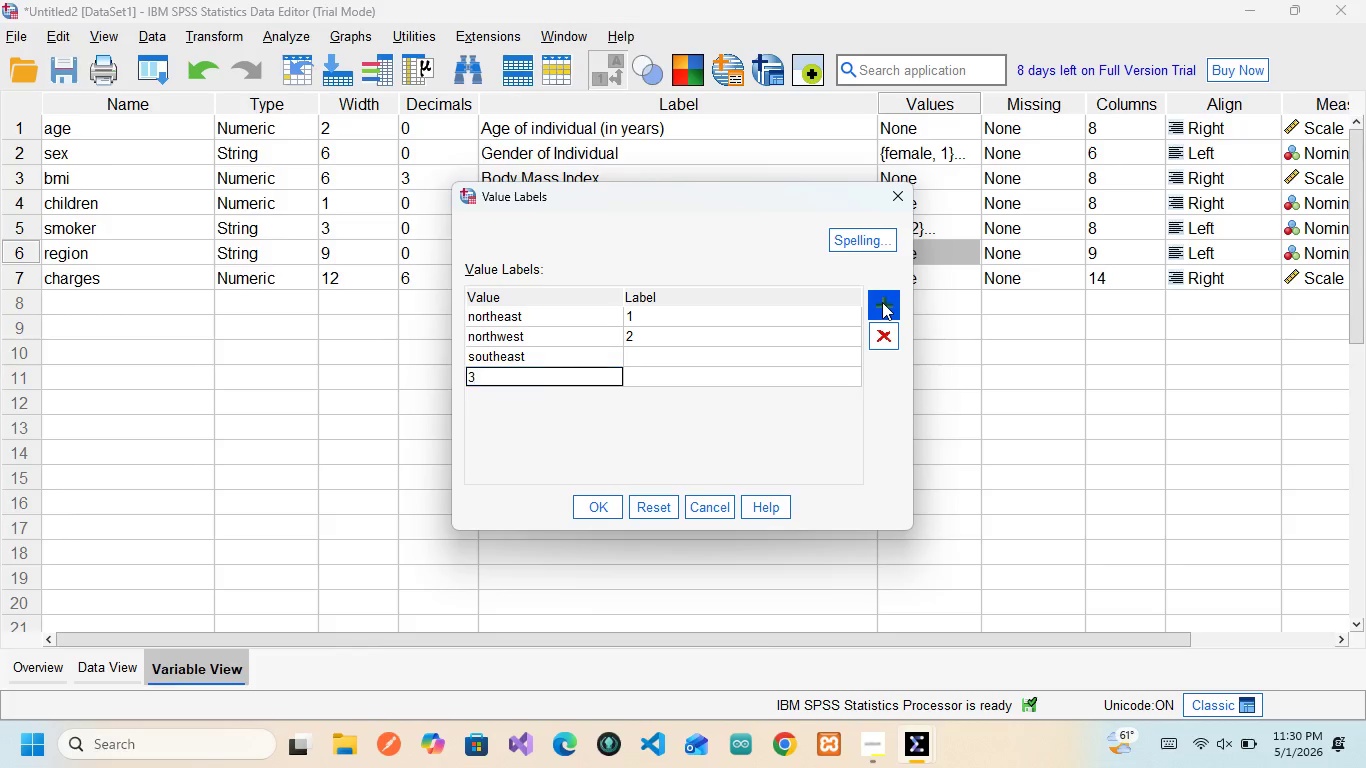 
key(3)
 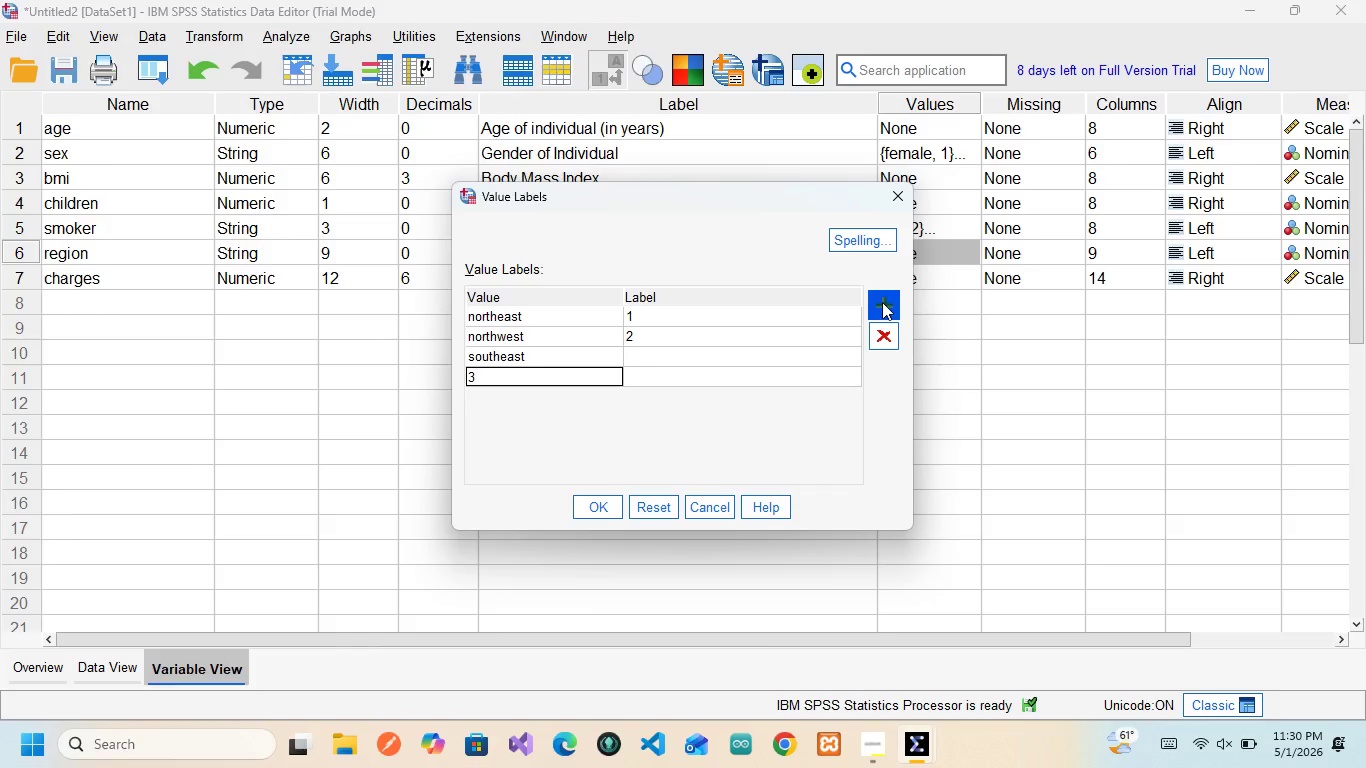 
key(Backspace)
 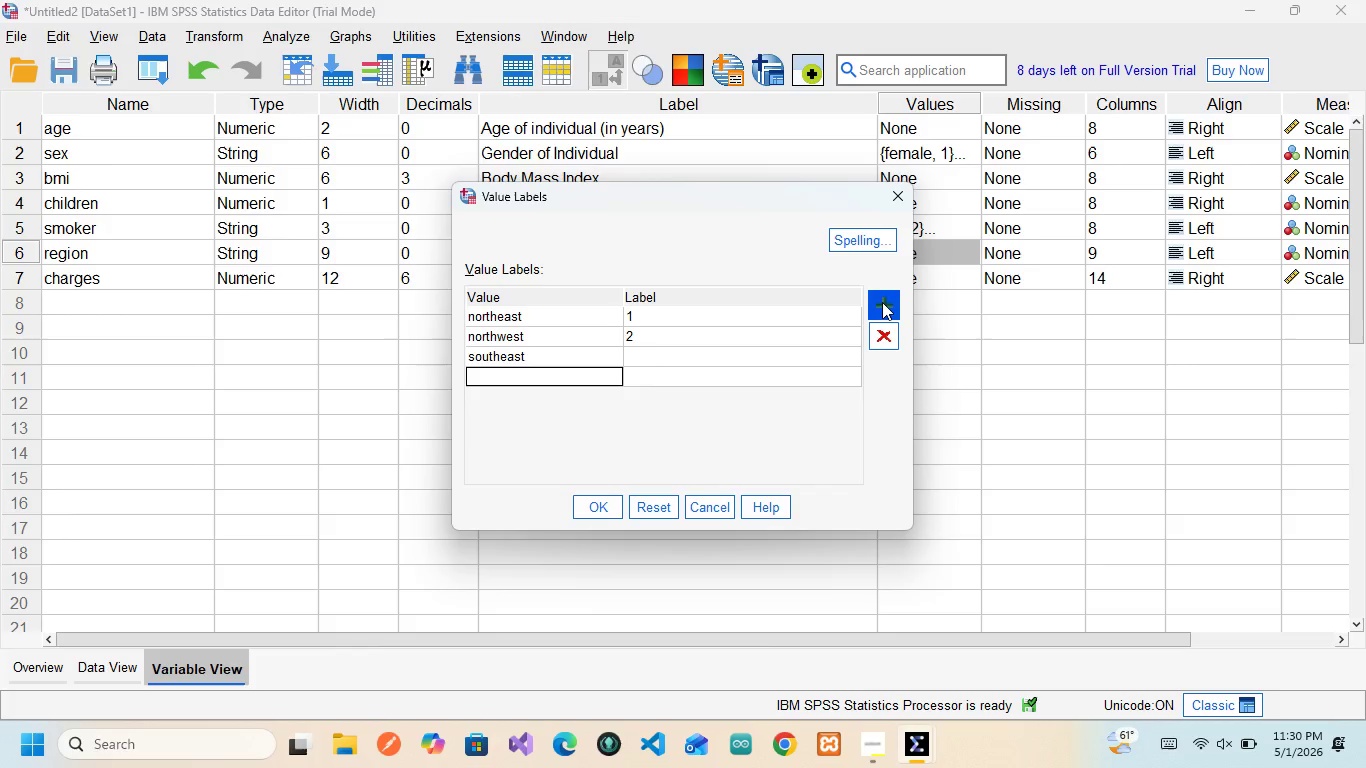 
key(ArrowUp)
 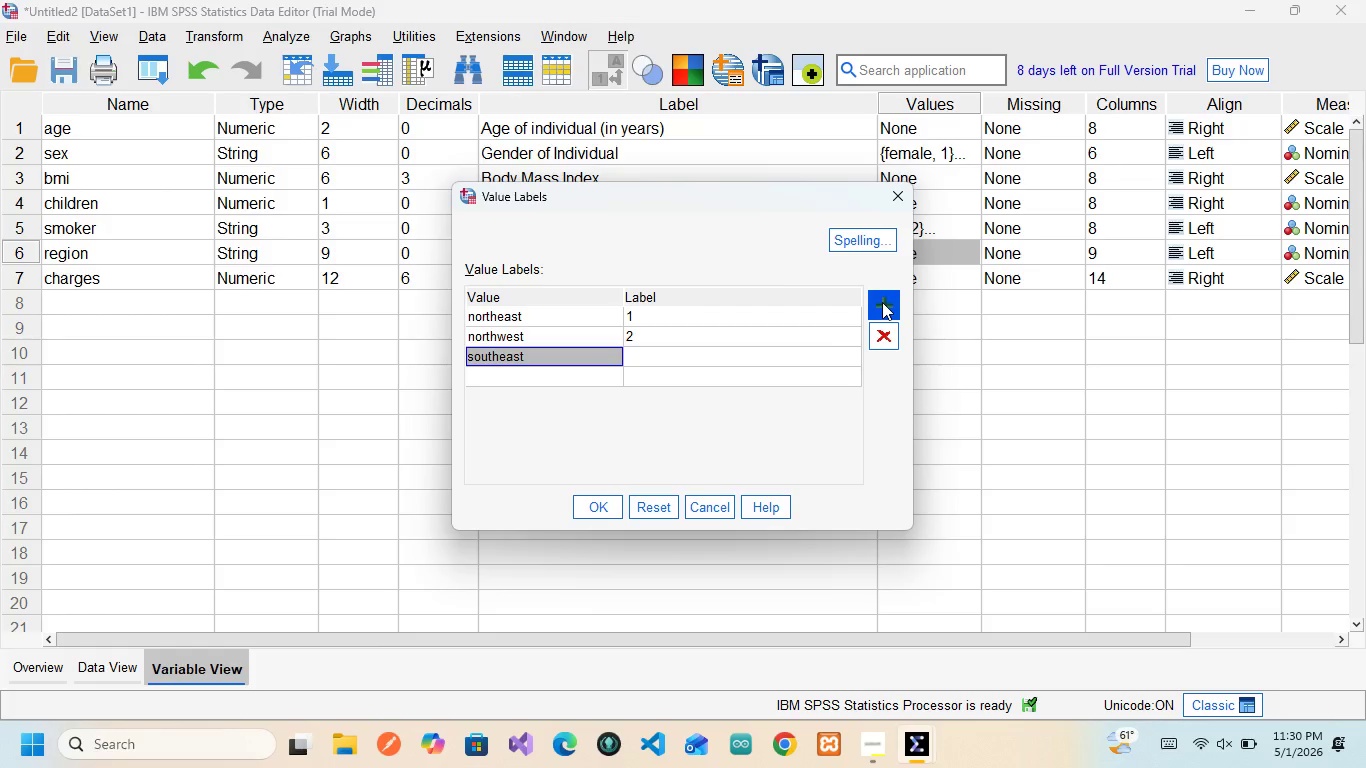 
key(ArrowRight)
 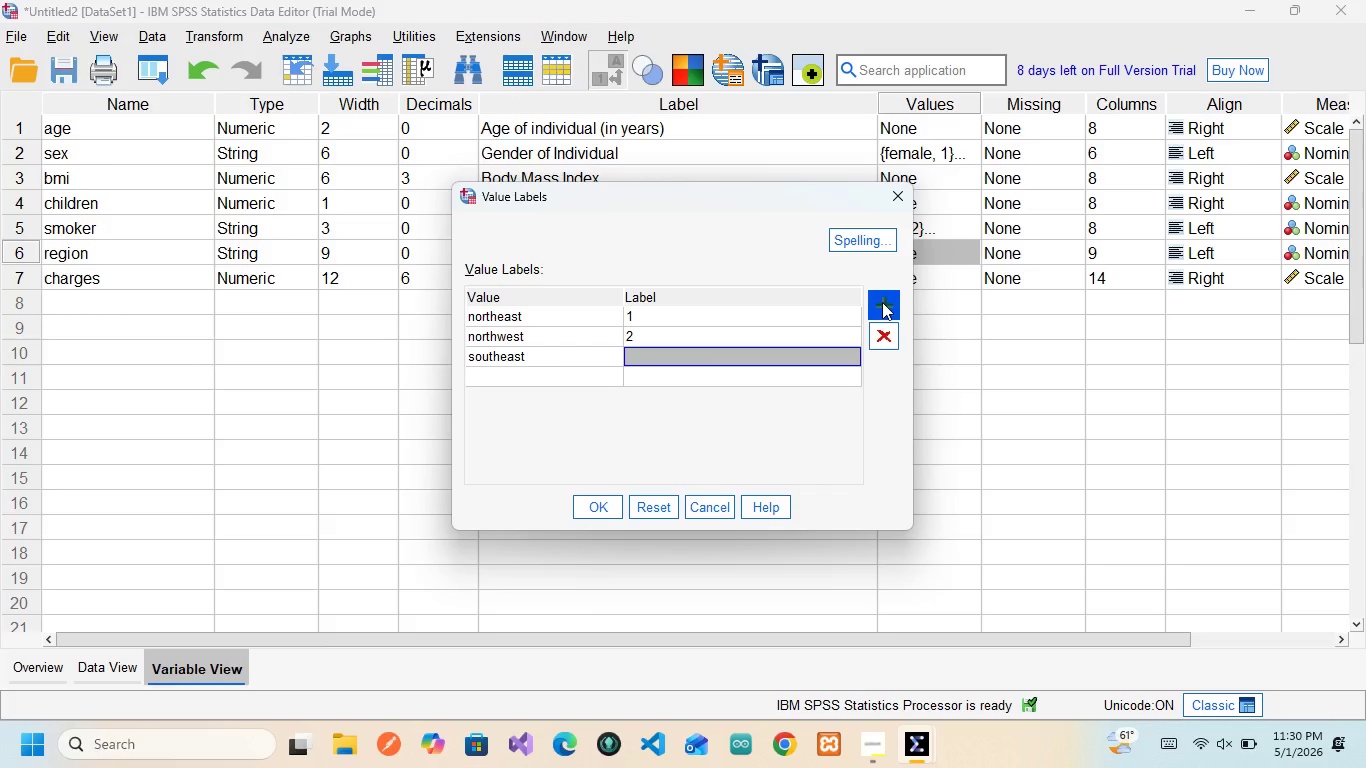 
key(3)
 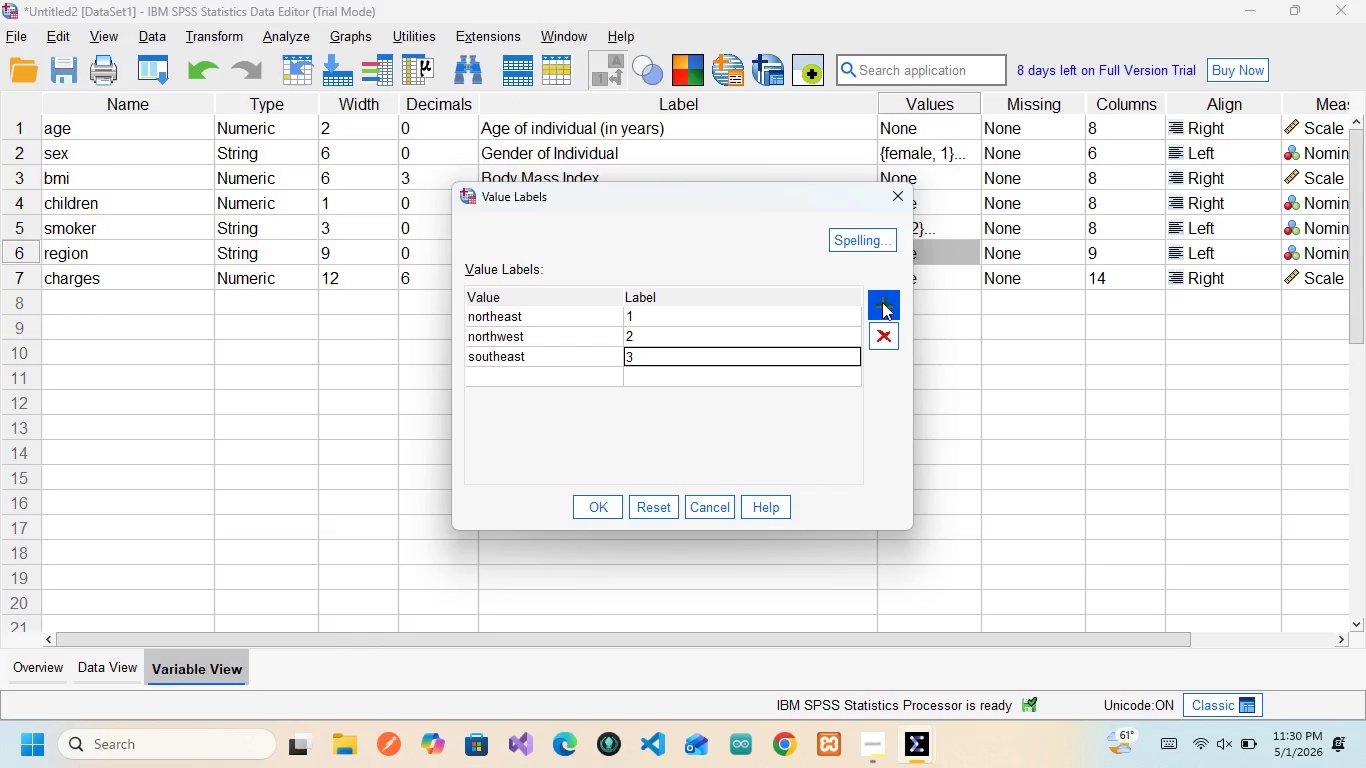 
key(ArrowDown)
 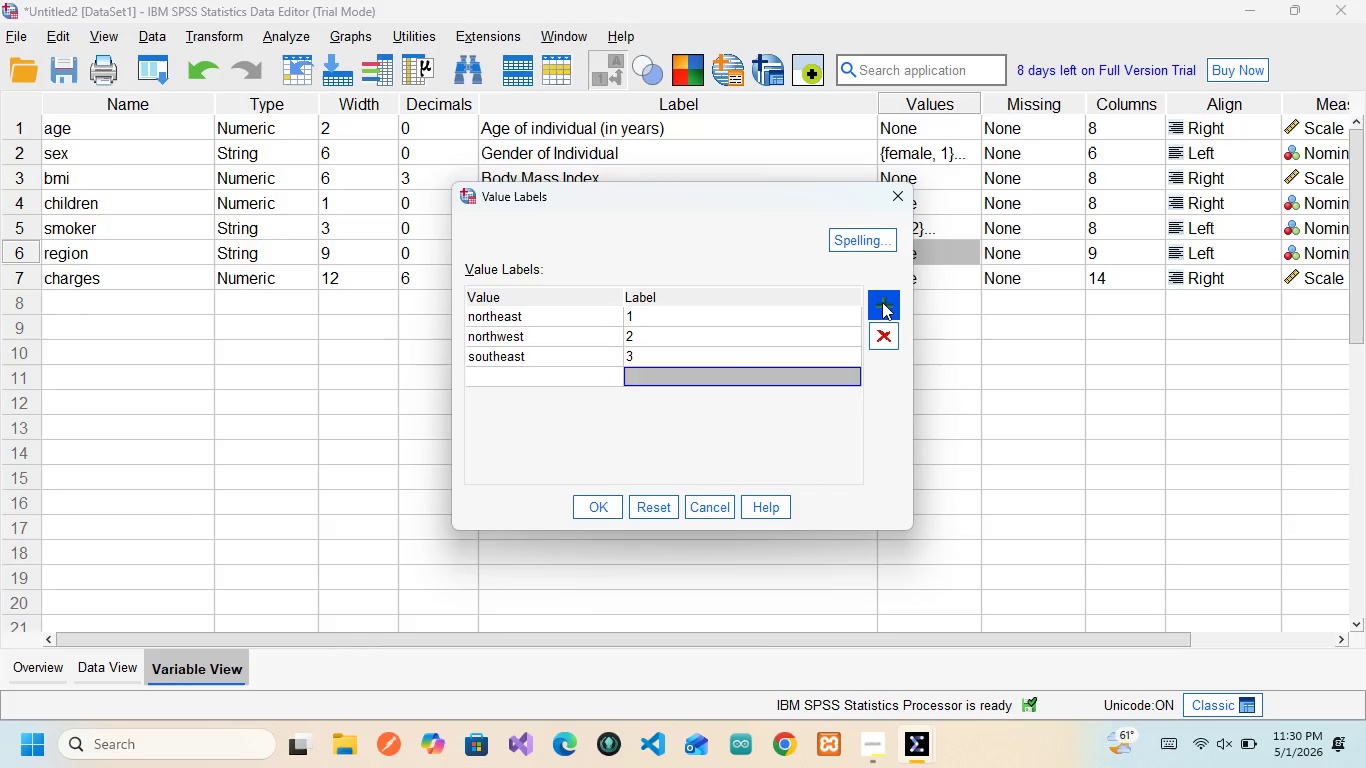 
key(ArrowLeft)
 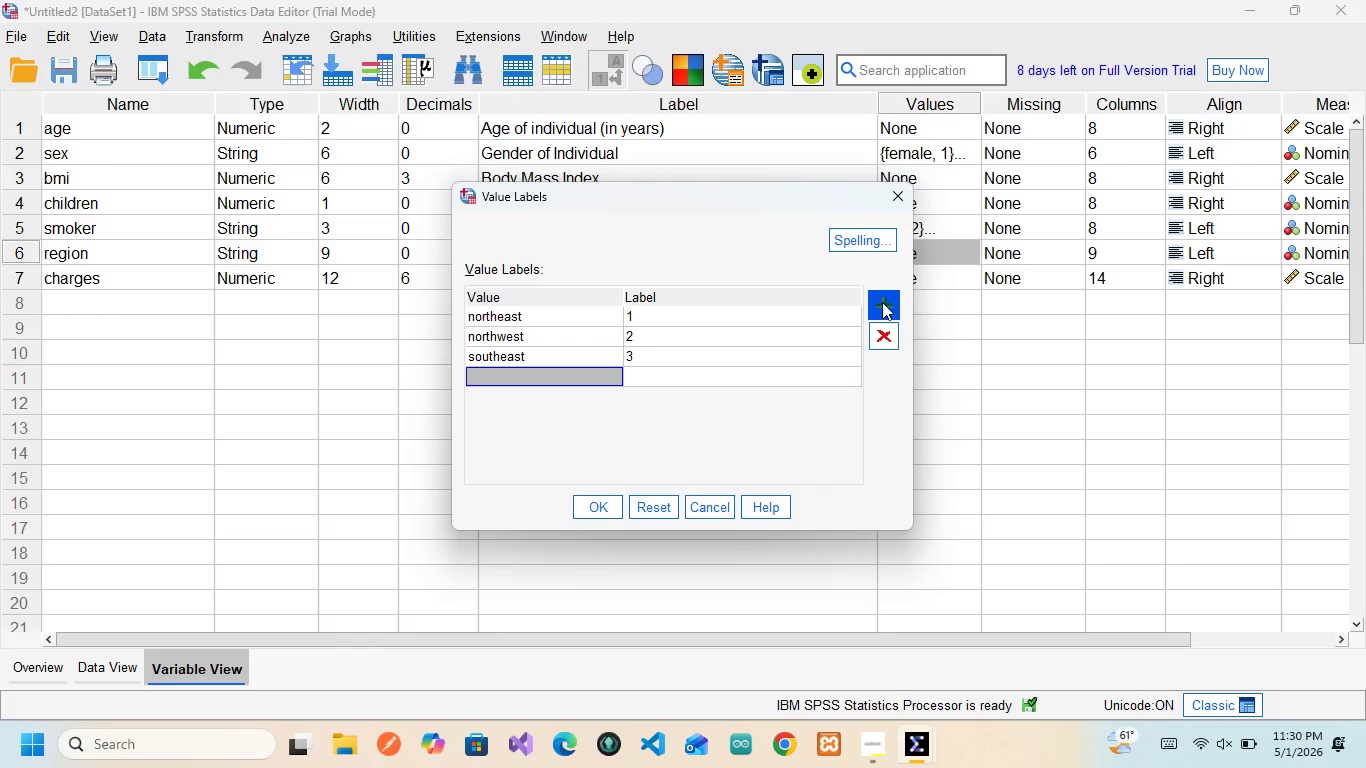 
type(south)
 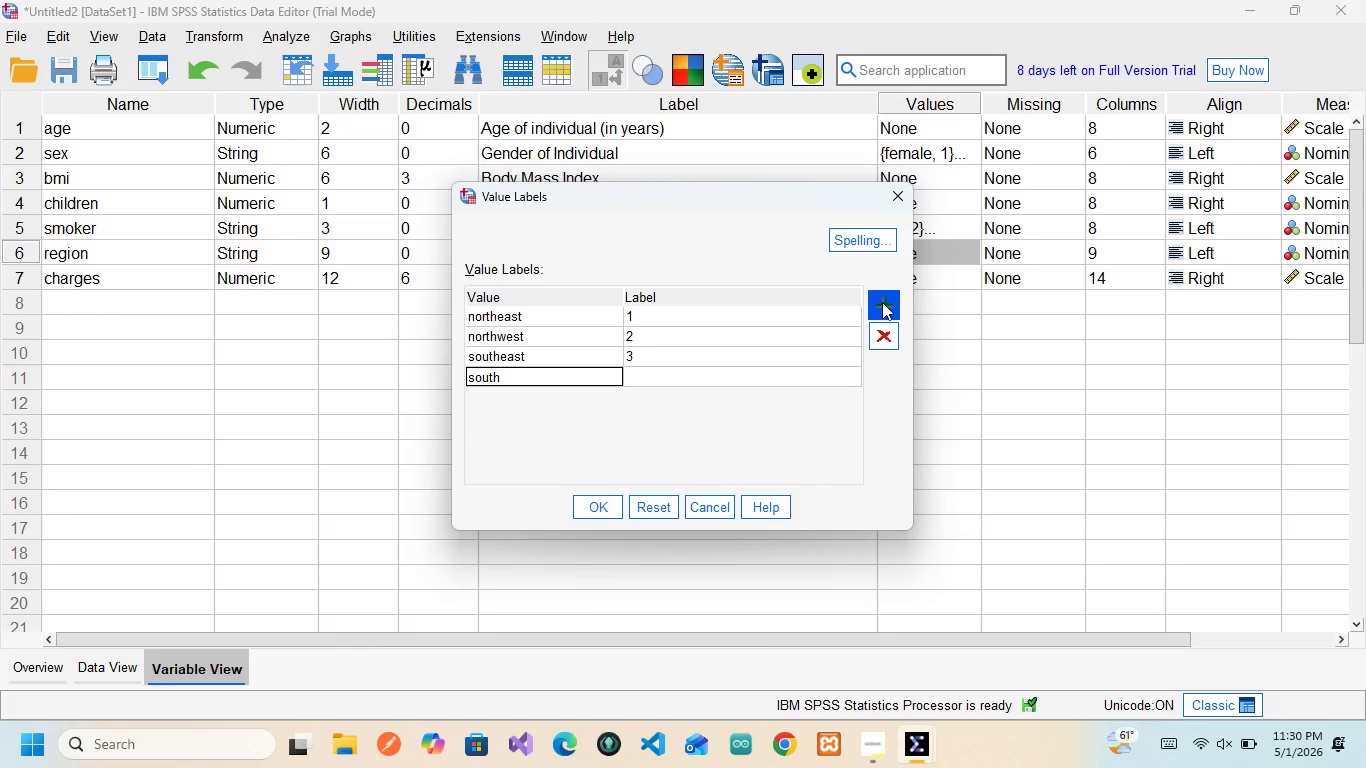 
type(west)
 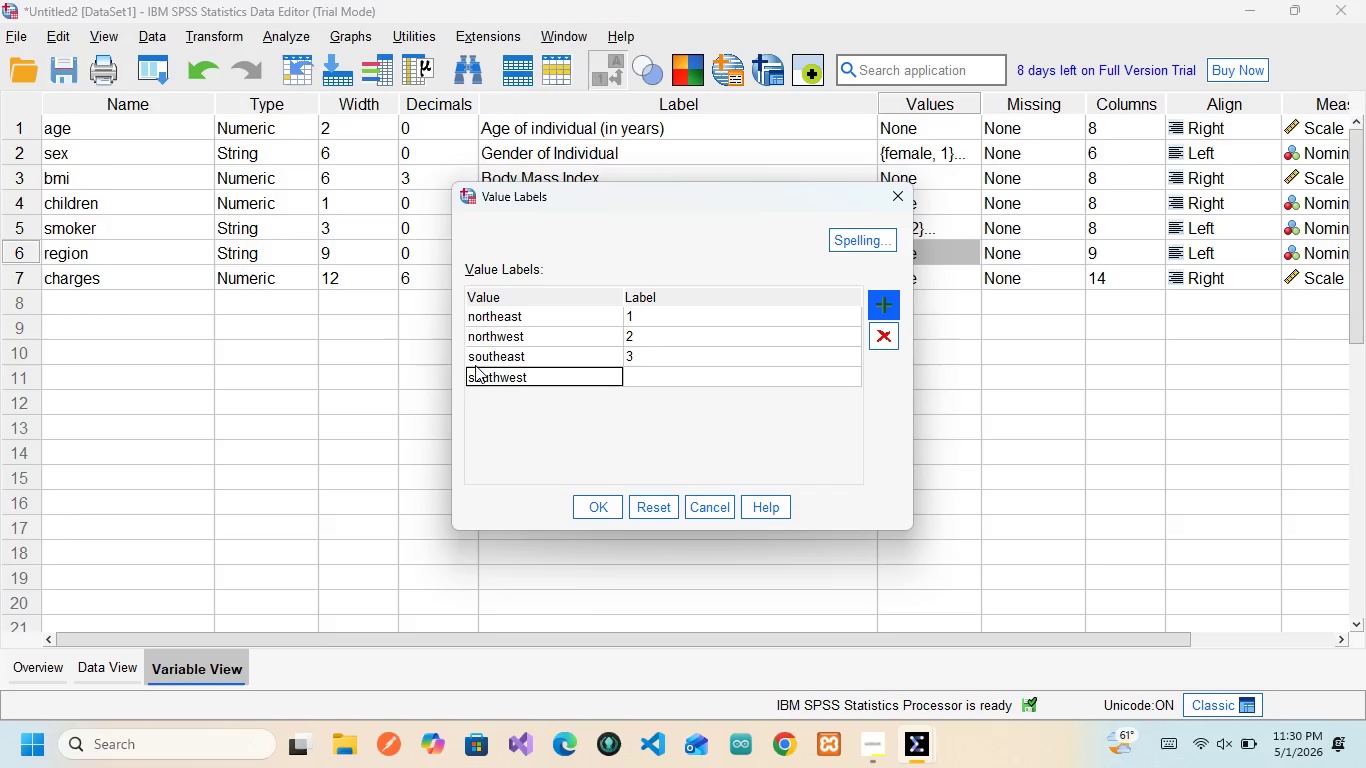 
wait(9.88)
 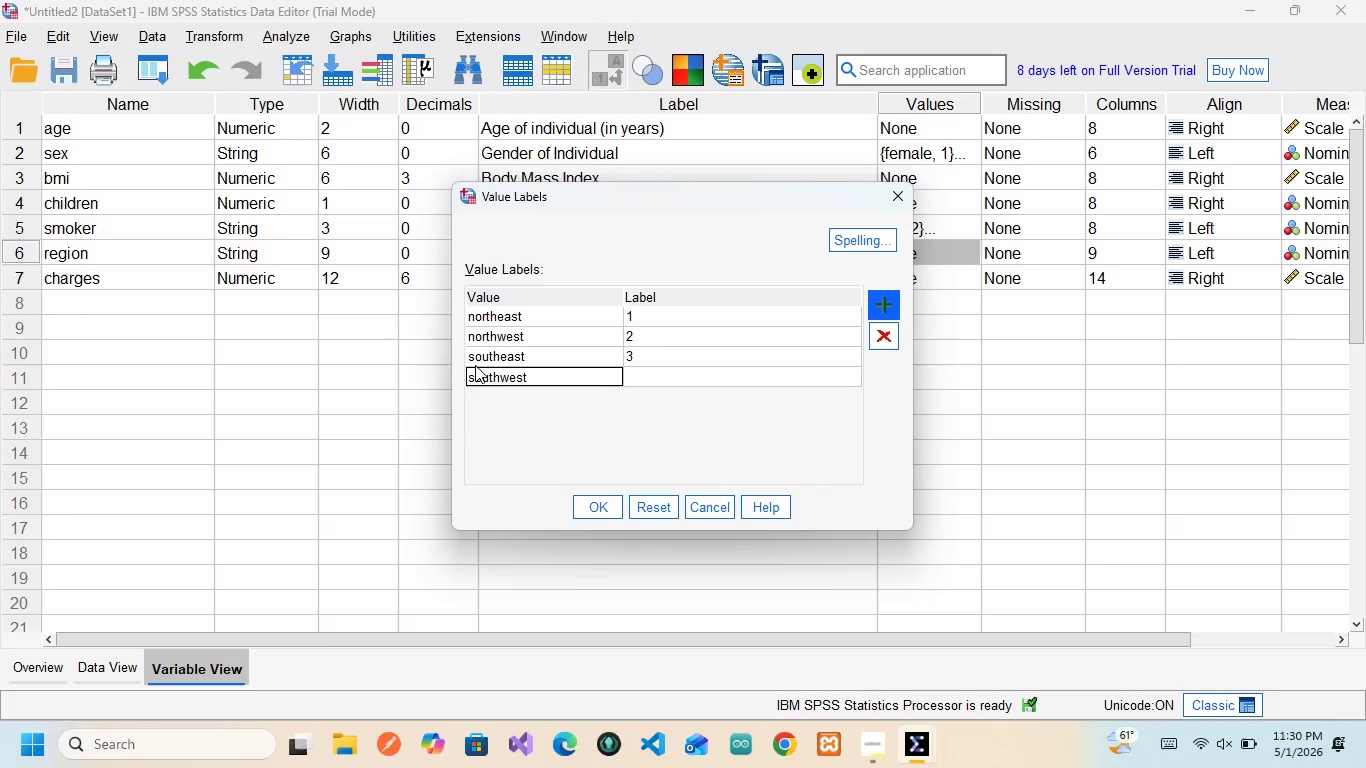 
key(ArrowRight)
 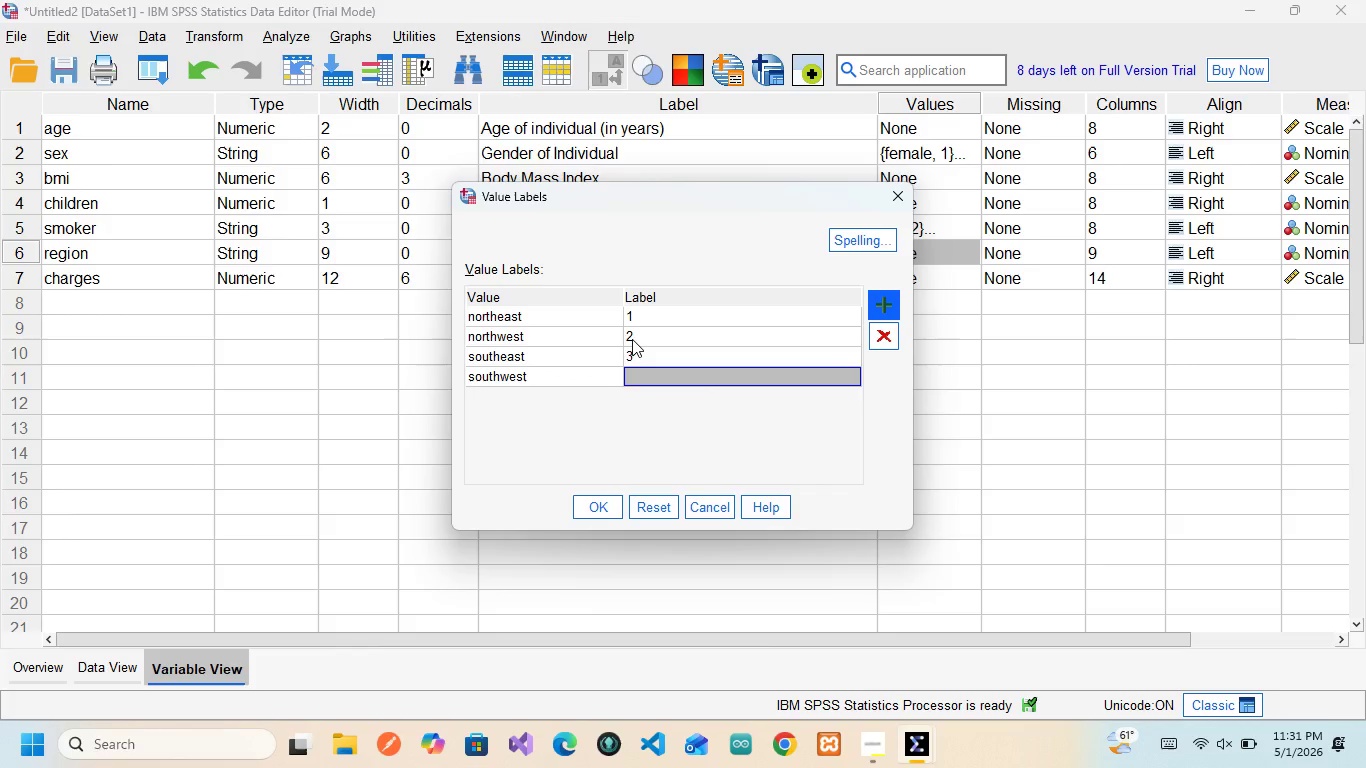 
key(4)
 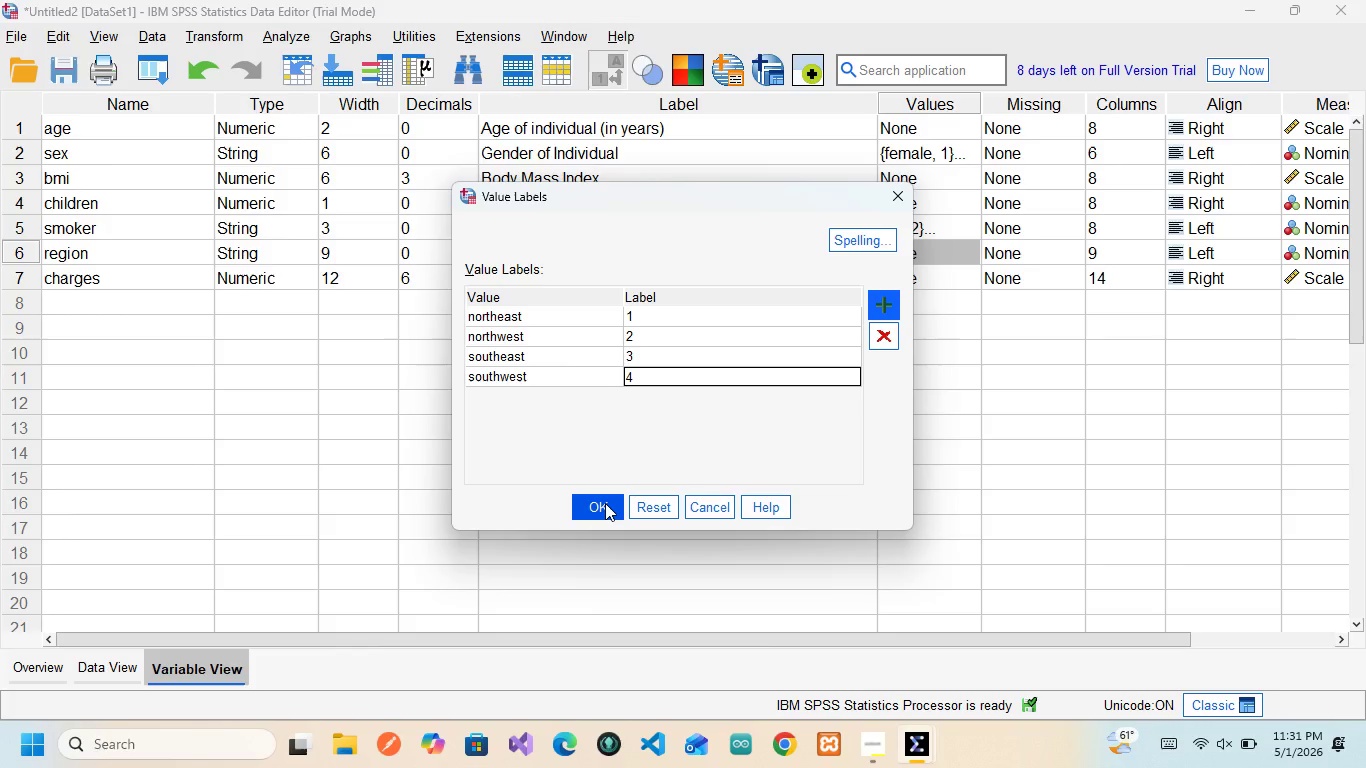 
left_click([605, 503])
 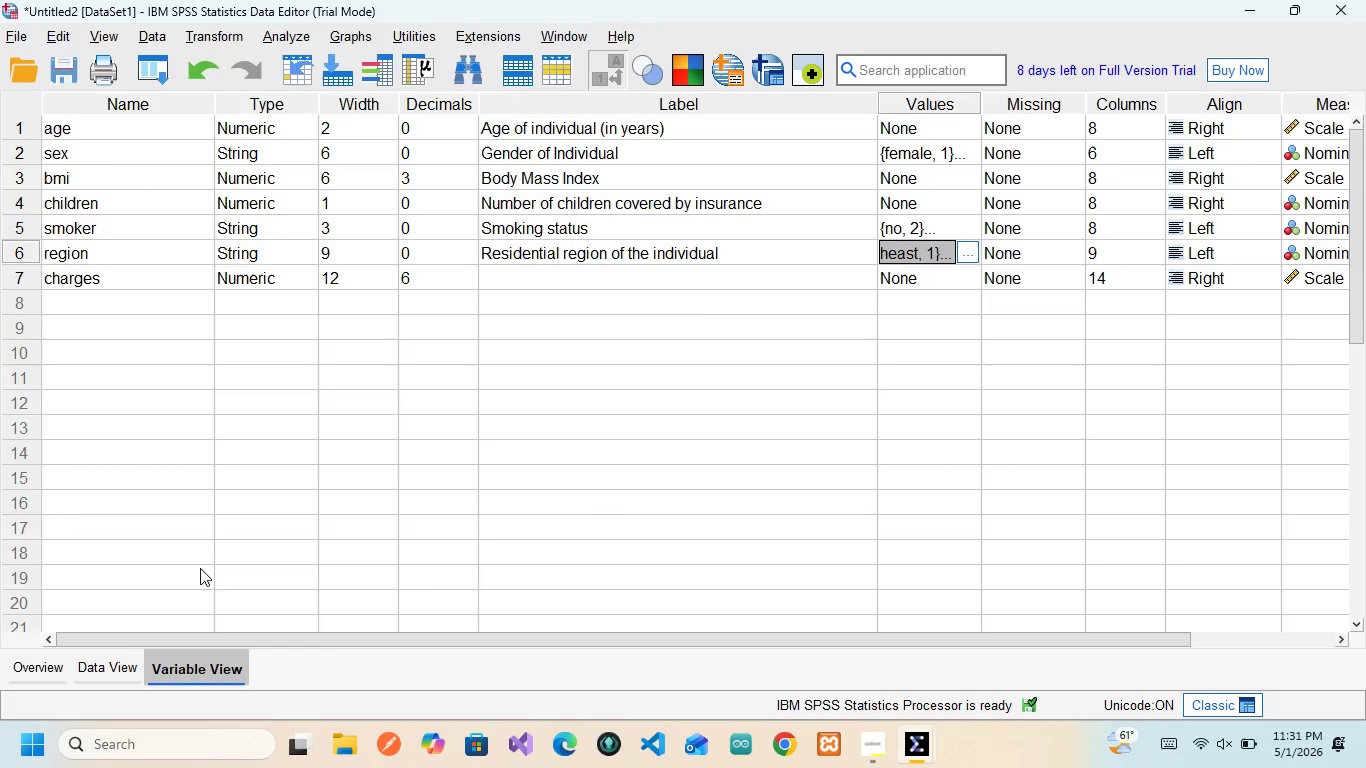 
left_click([107, 680])
 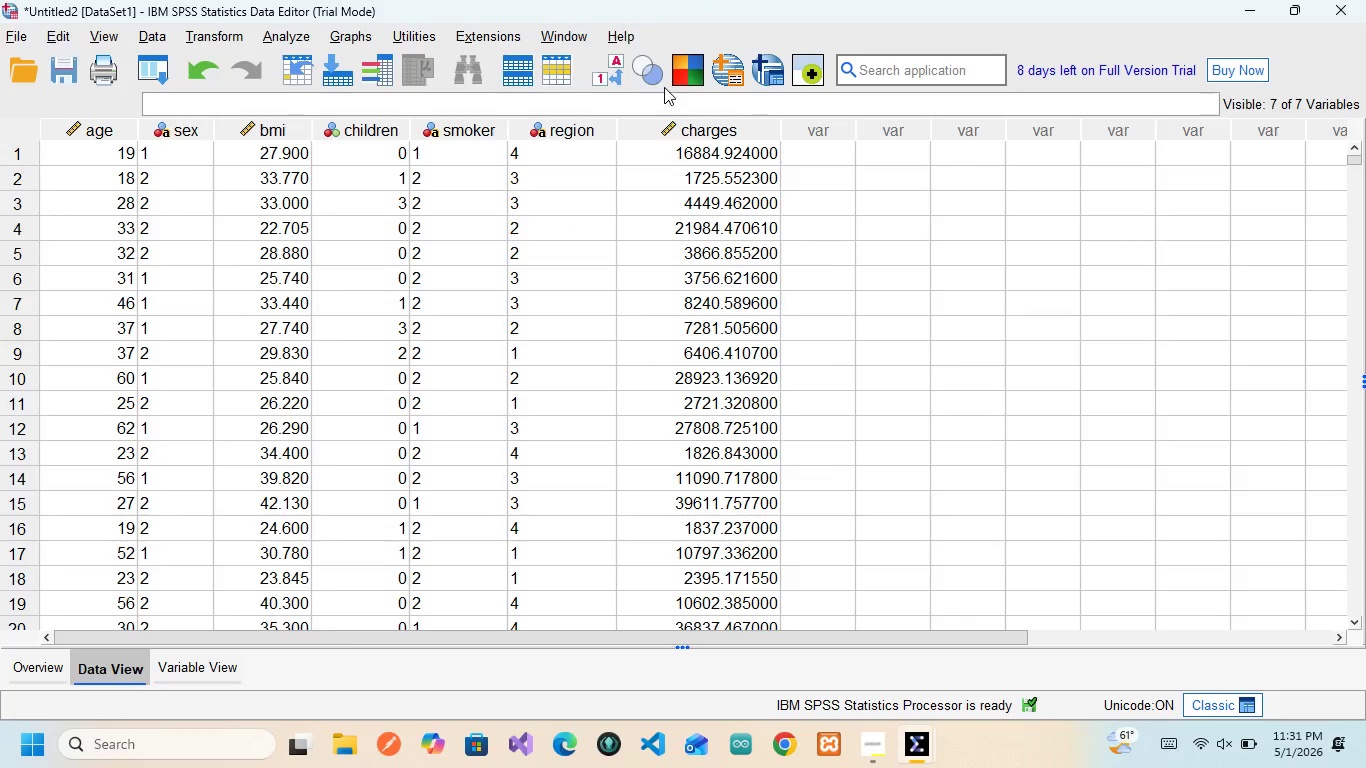 
left_click([609, 80])
 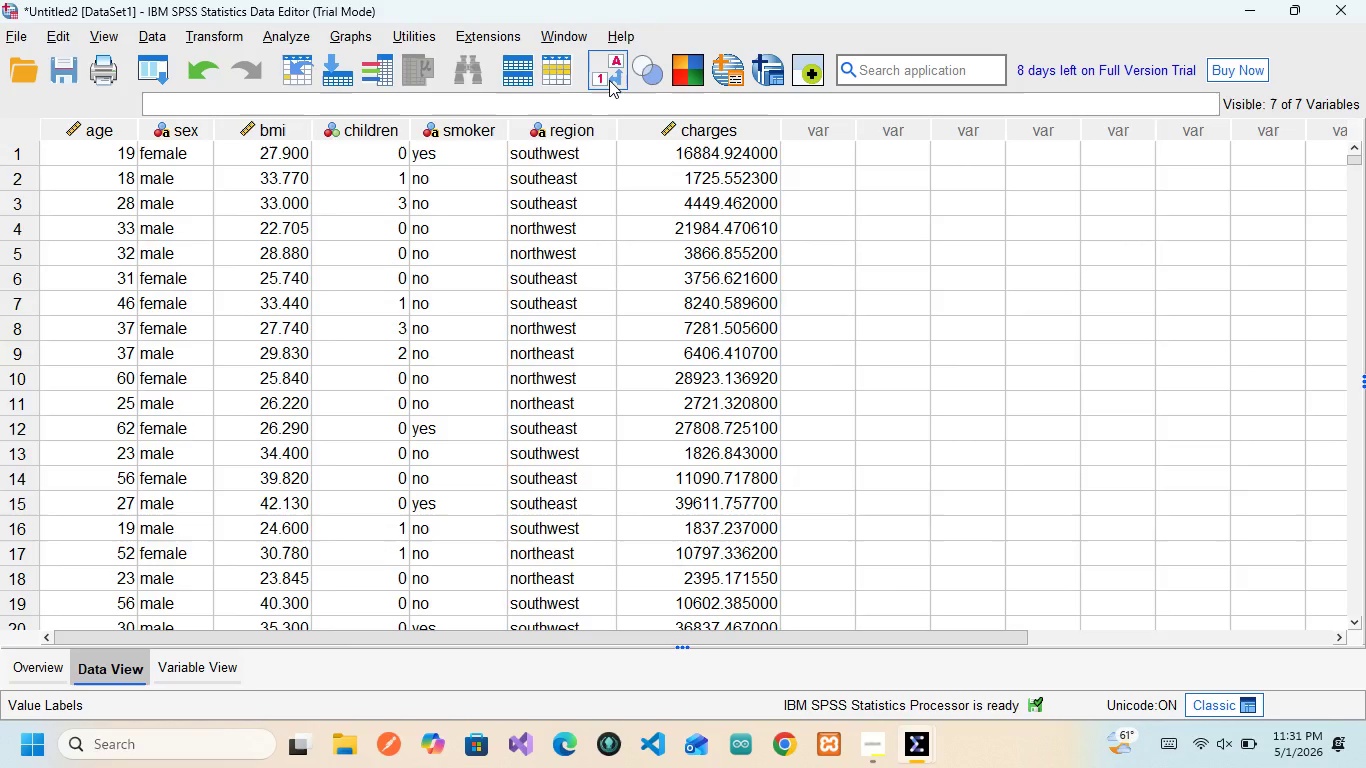 
left_click([609, 80])
 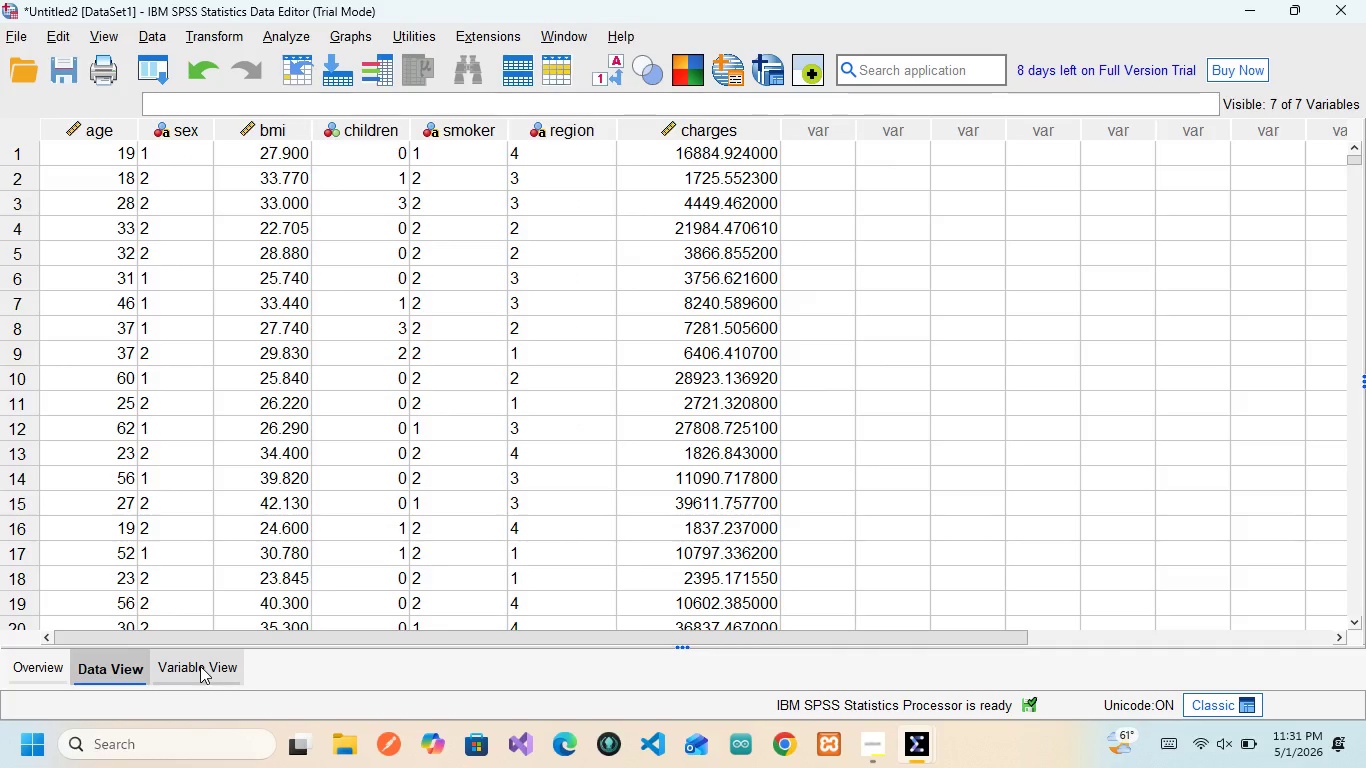 
wait(7.34)
 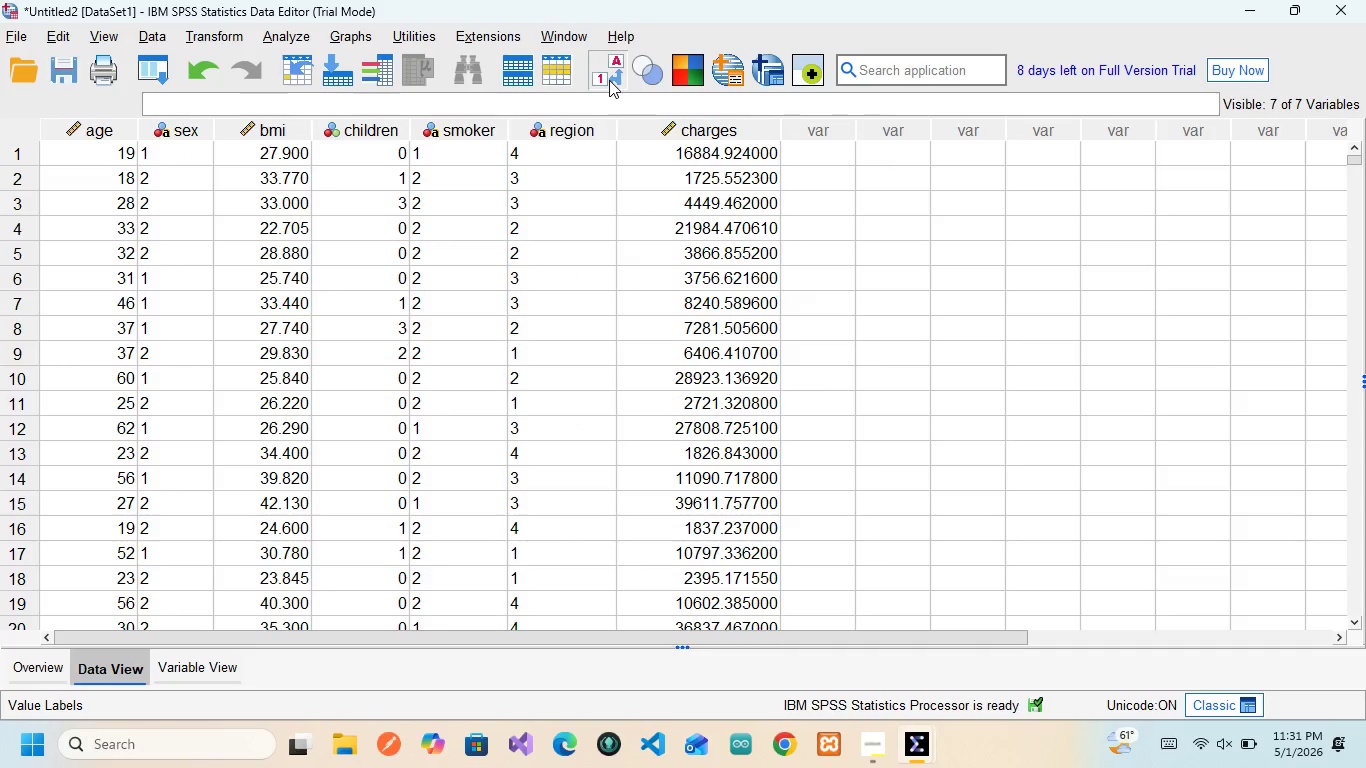 
left_click([200, 666])
 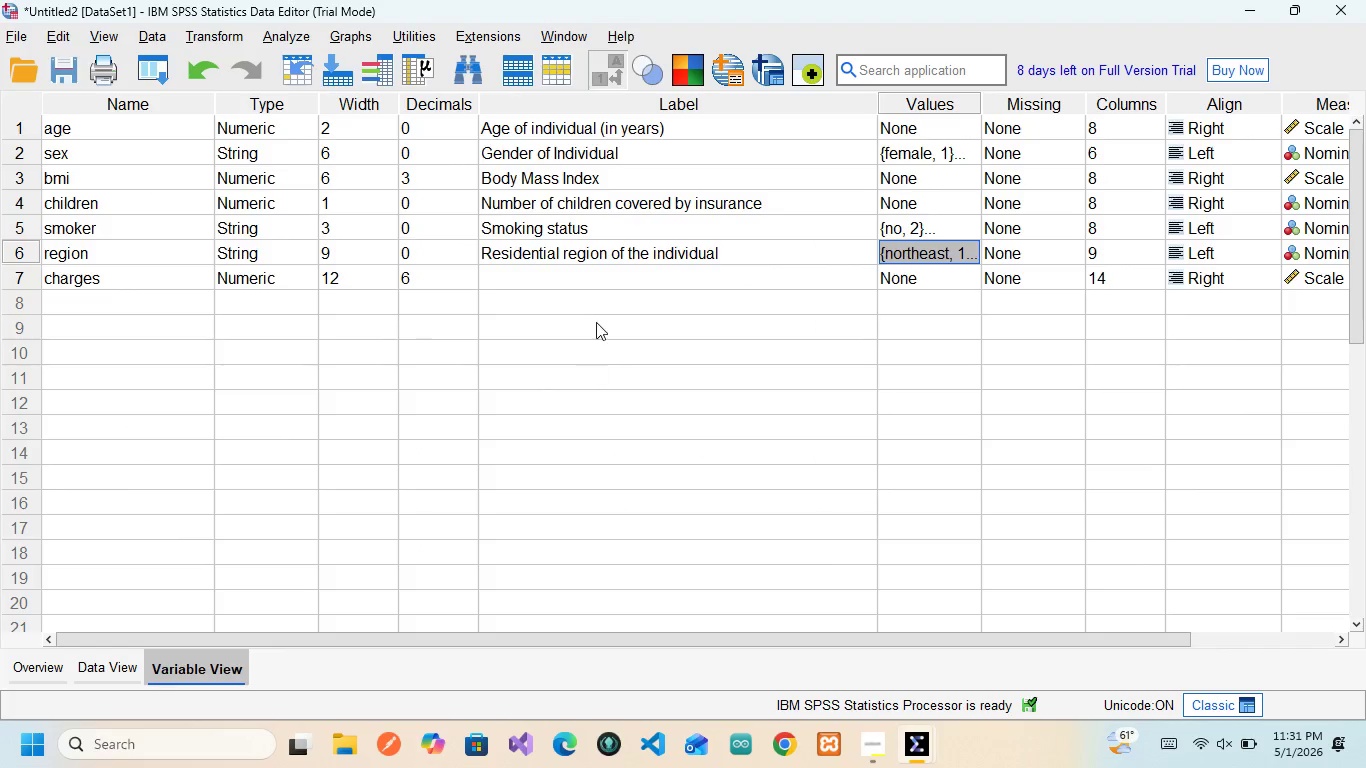 
left_click([596, 273])
 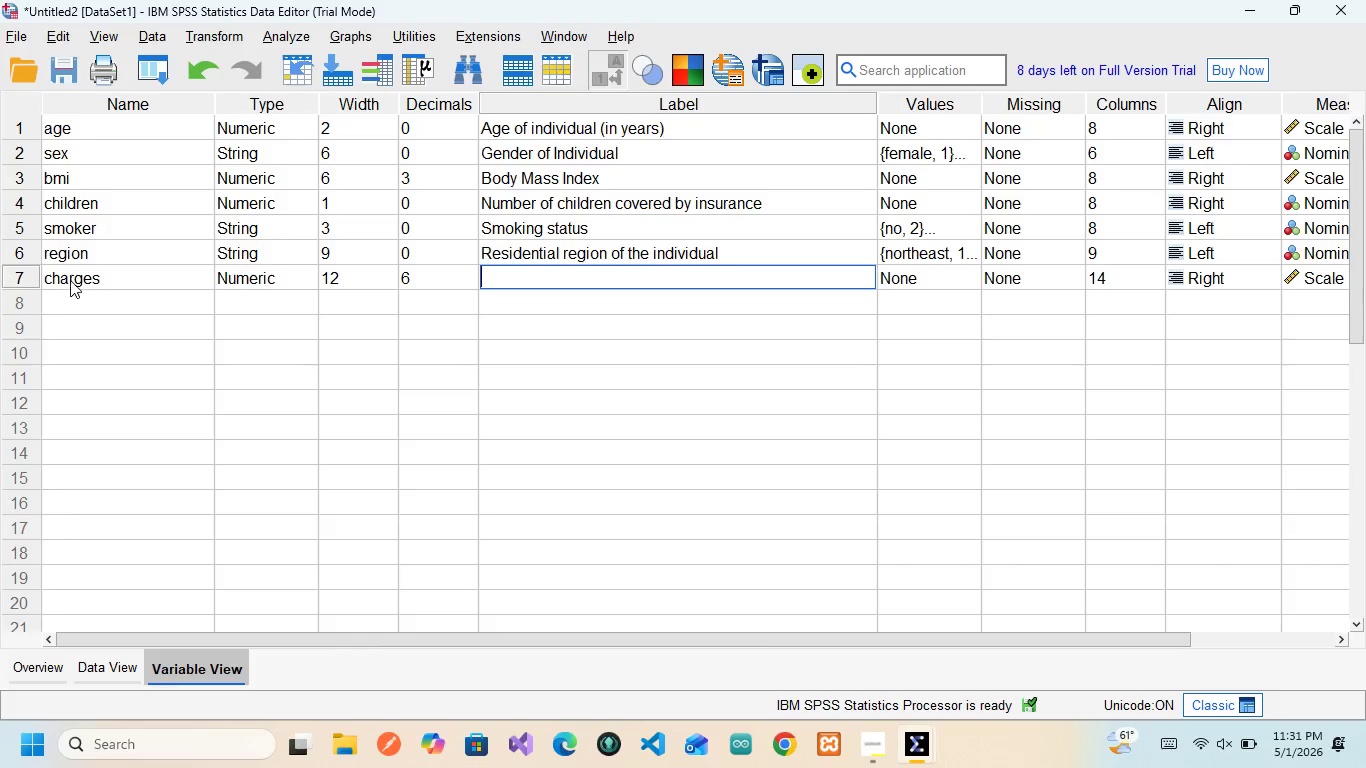 
left_click([71, 278])
 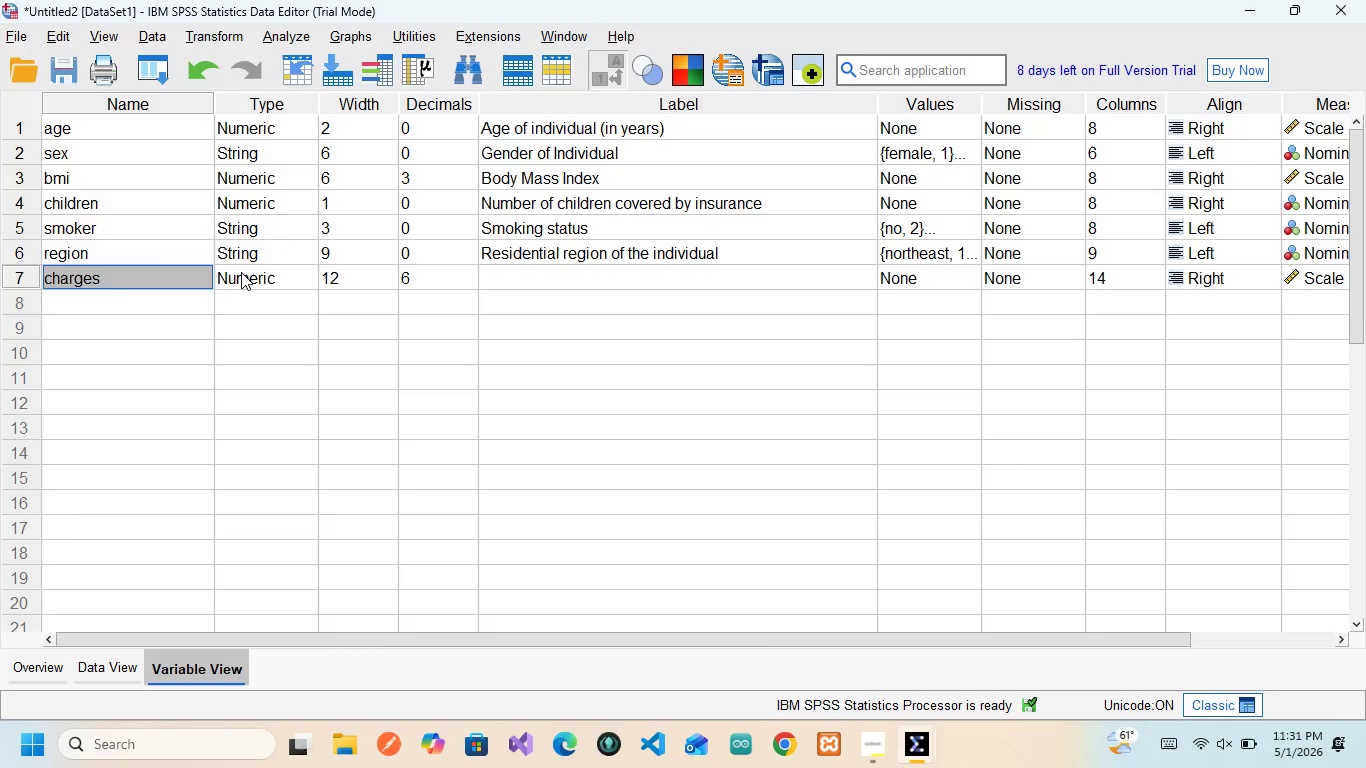 
left_click([241, 272])
 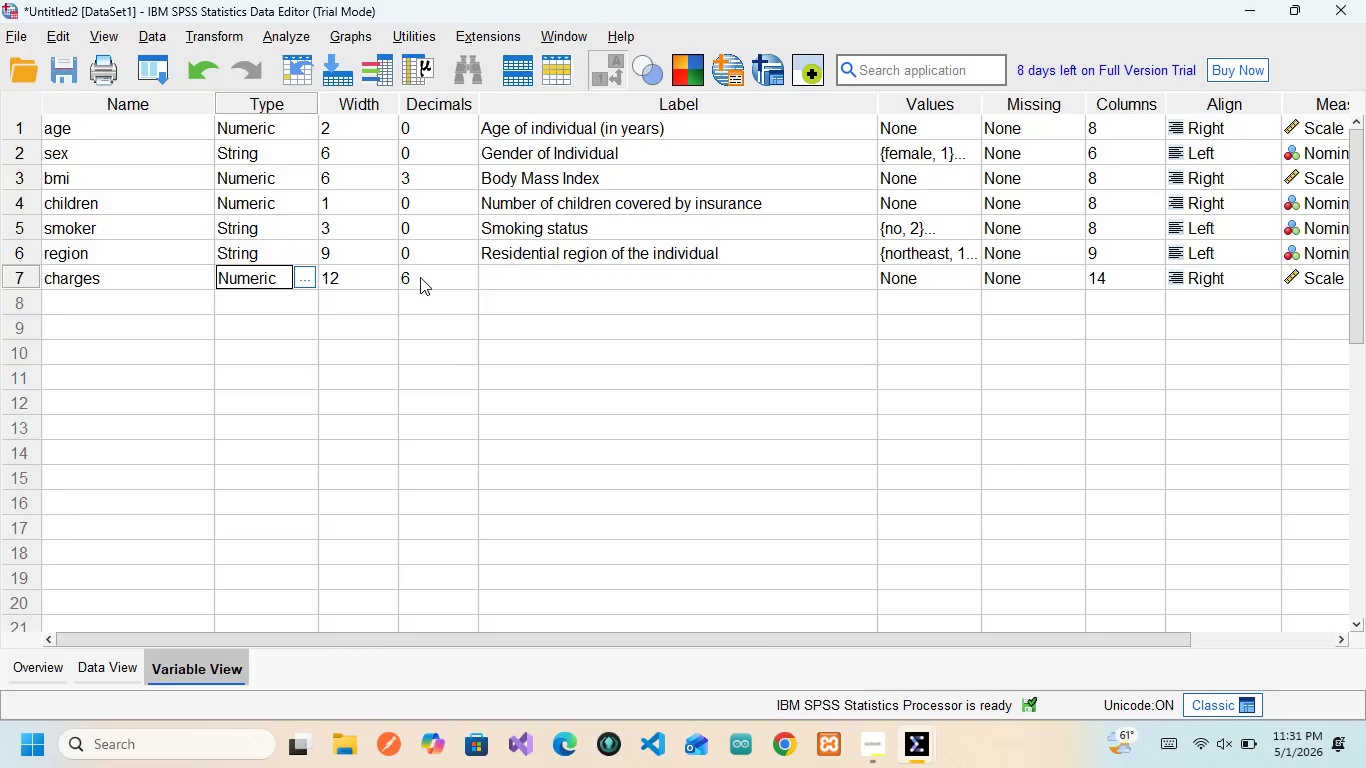 
left_click([420, 277])
 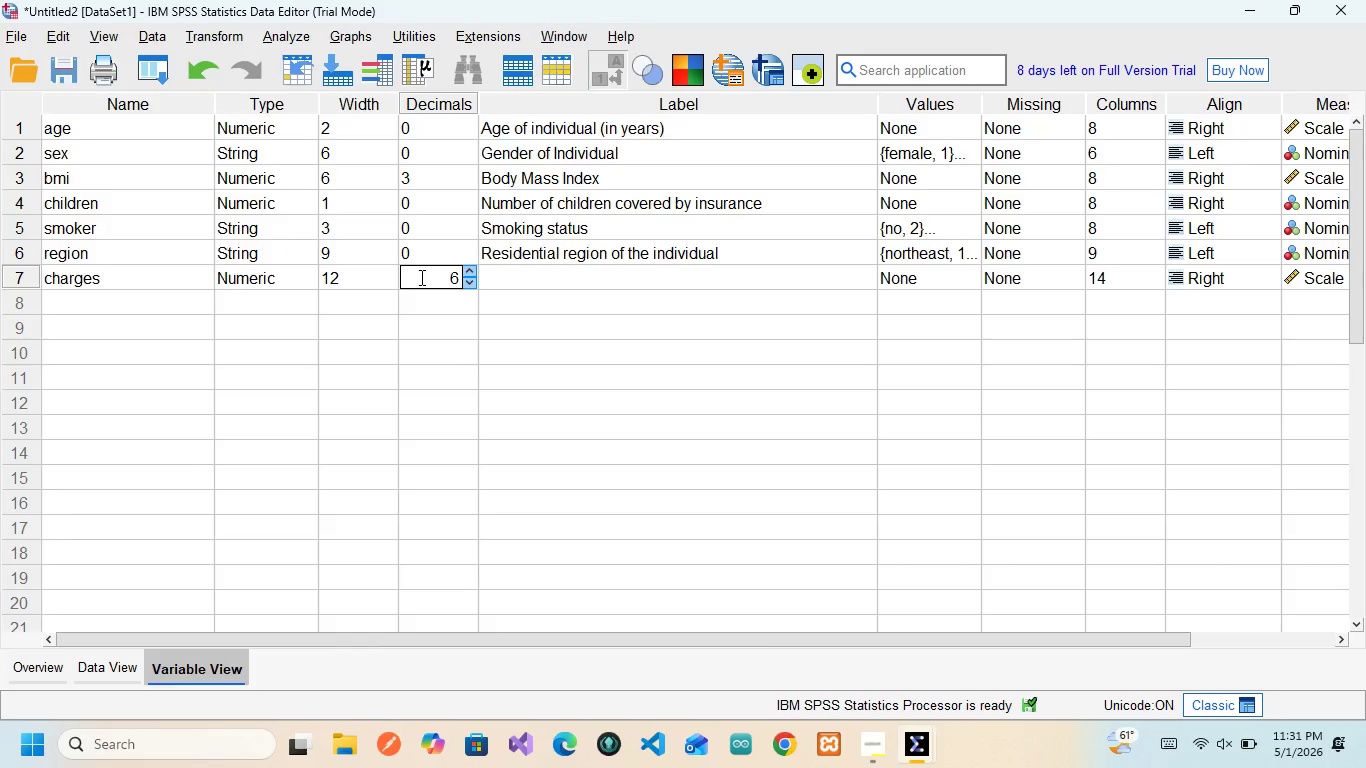 
double_click([420, 277])
 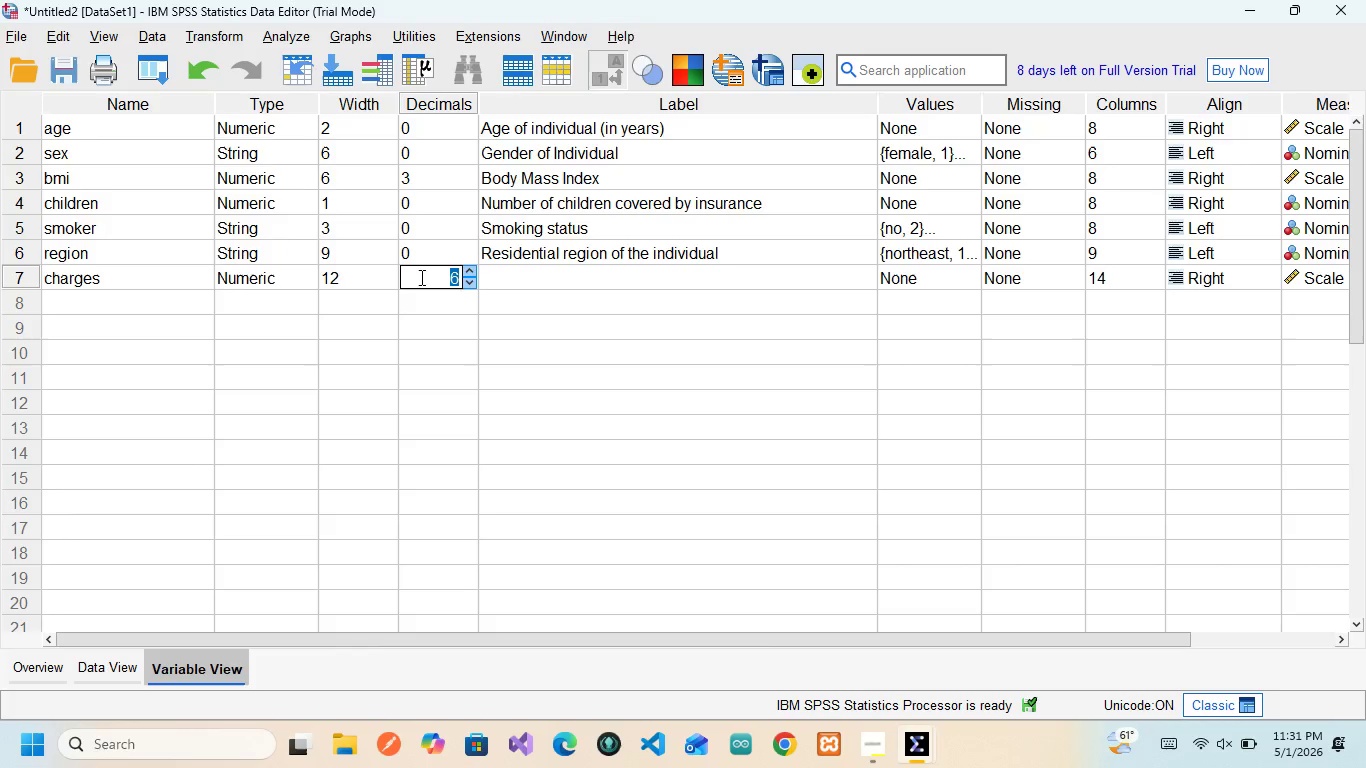 
key(2)
 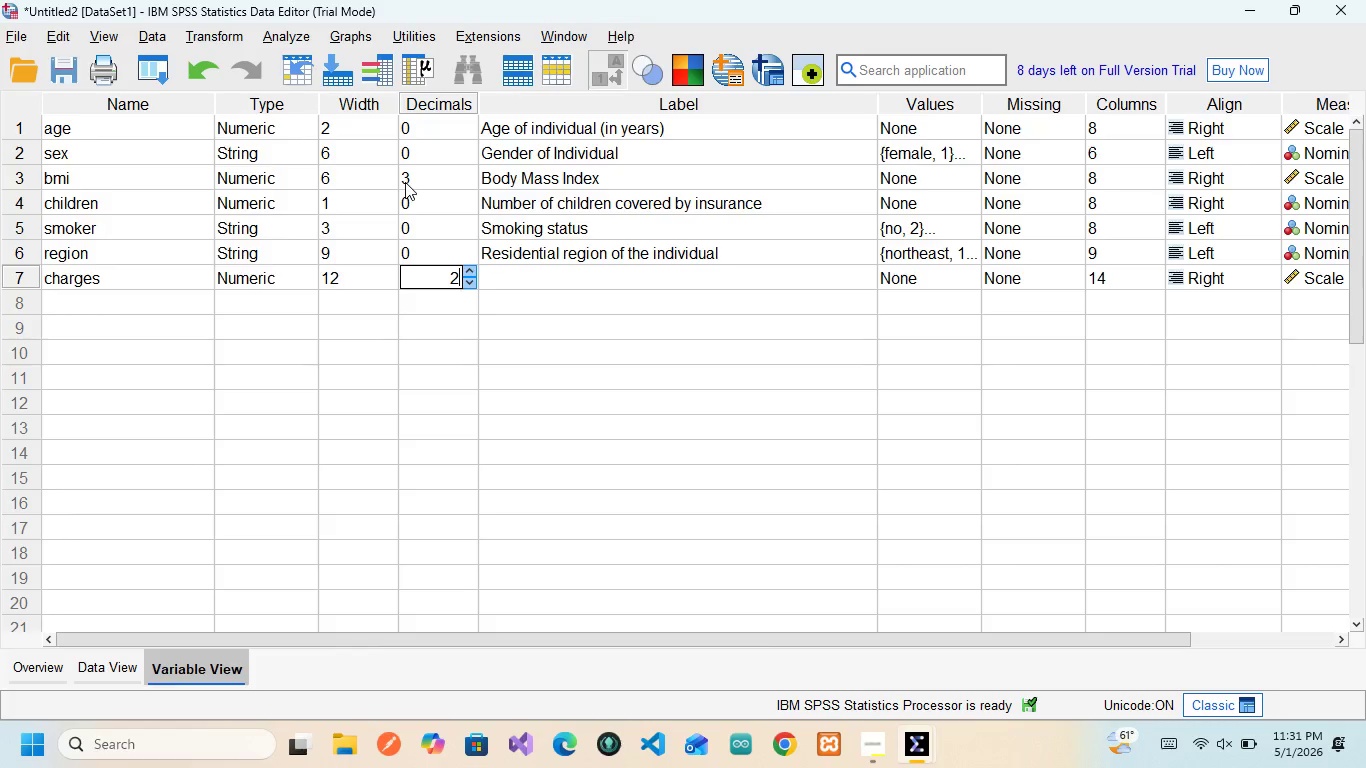 
left_click([413, 179])
 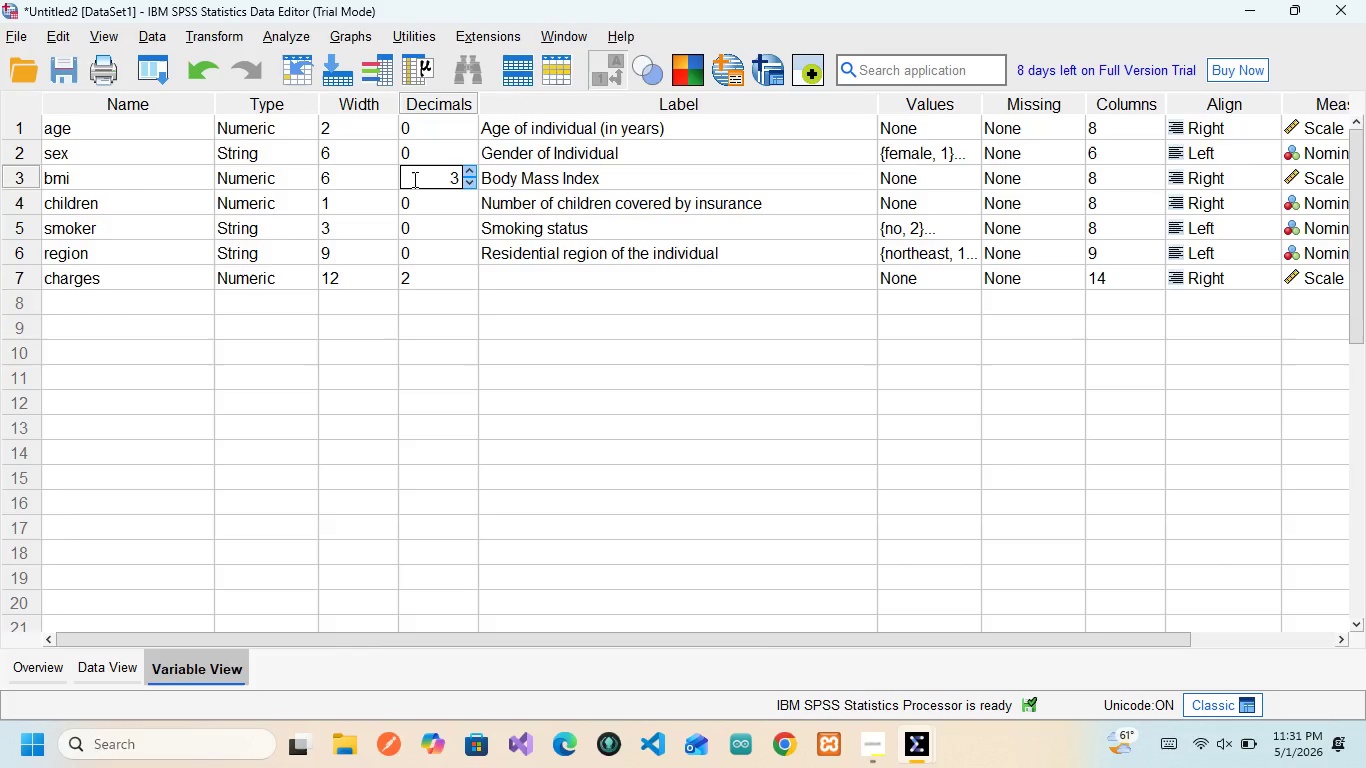 
key(ArrowRight)
 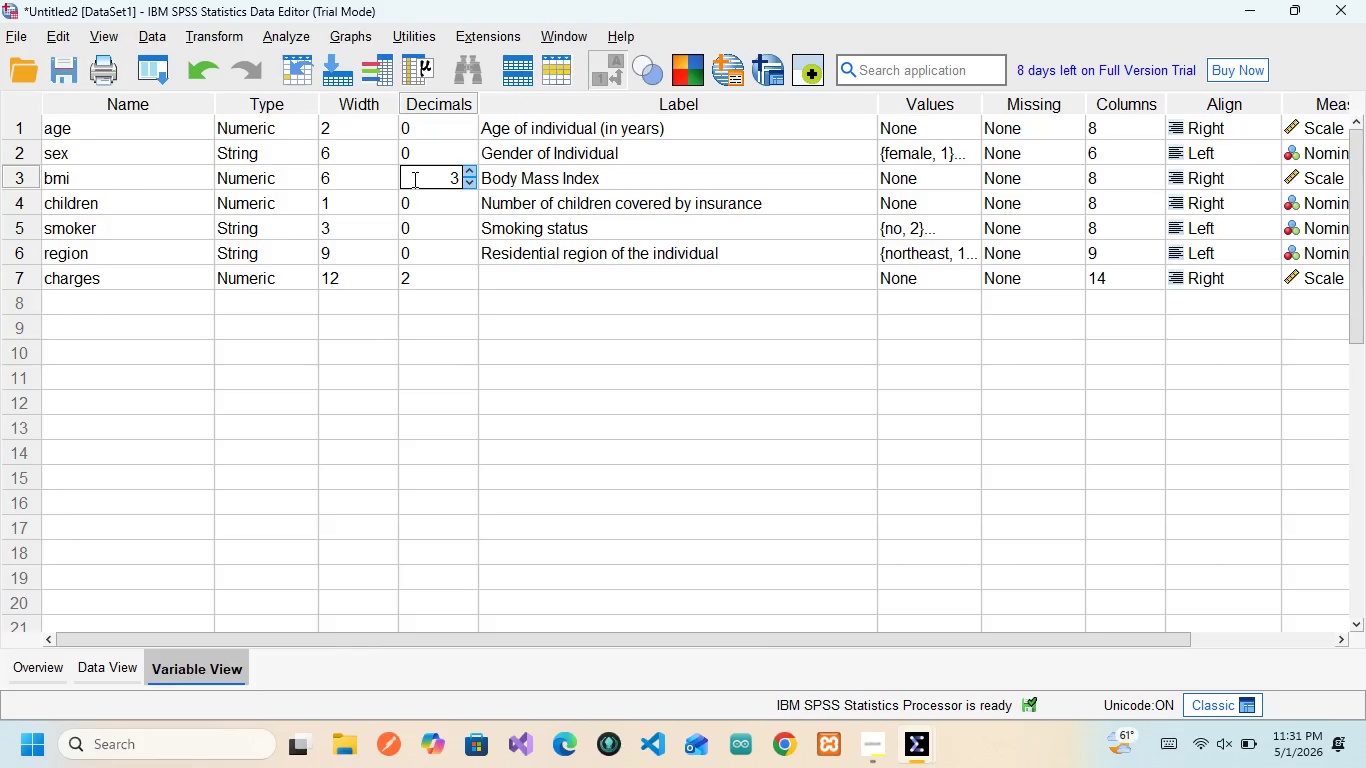 
key(Backspace)
 